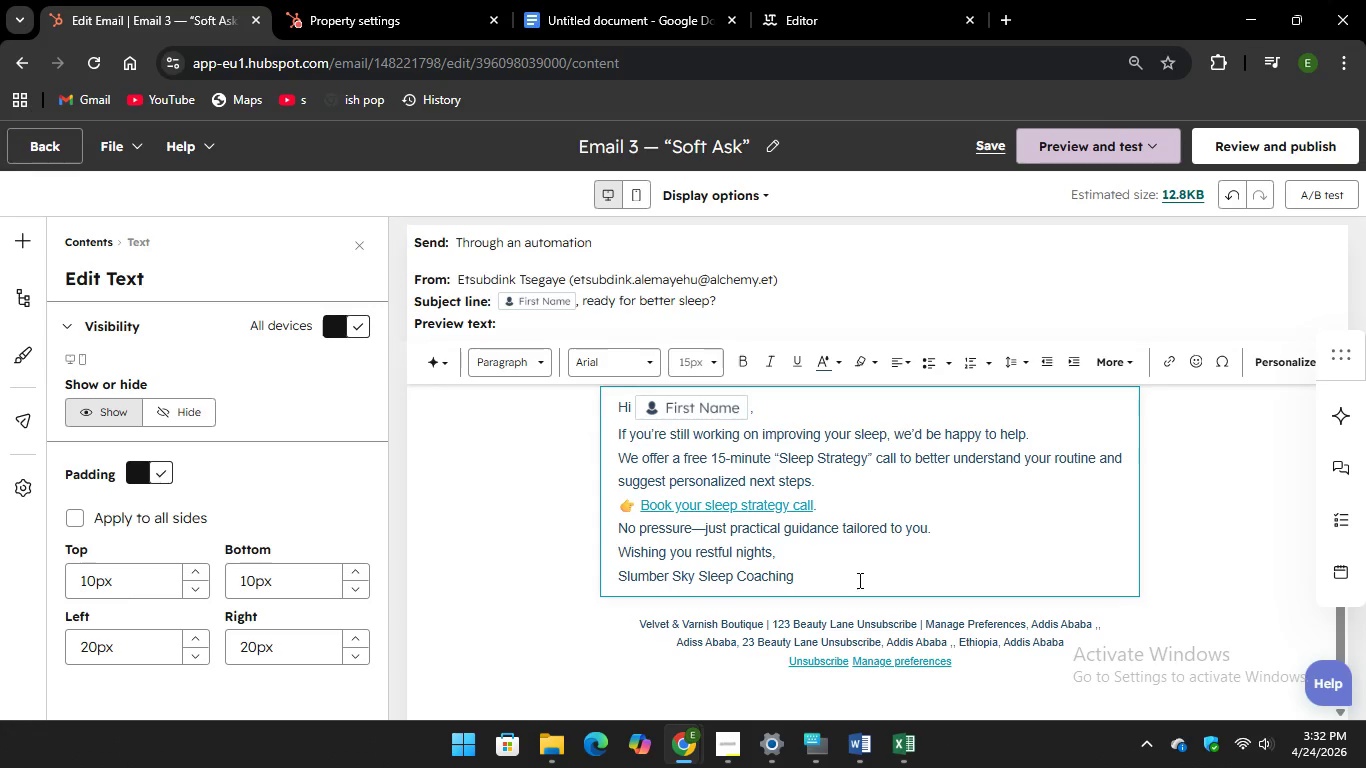 
left_click_drag(start_coordinate=[814, 588], to_coordinate=[598, 402])
 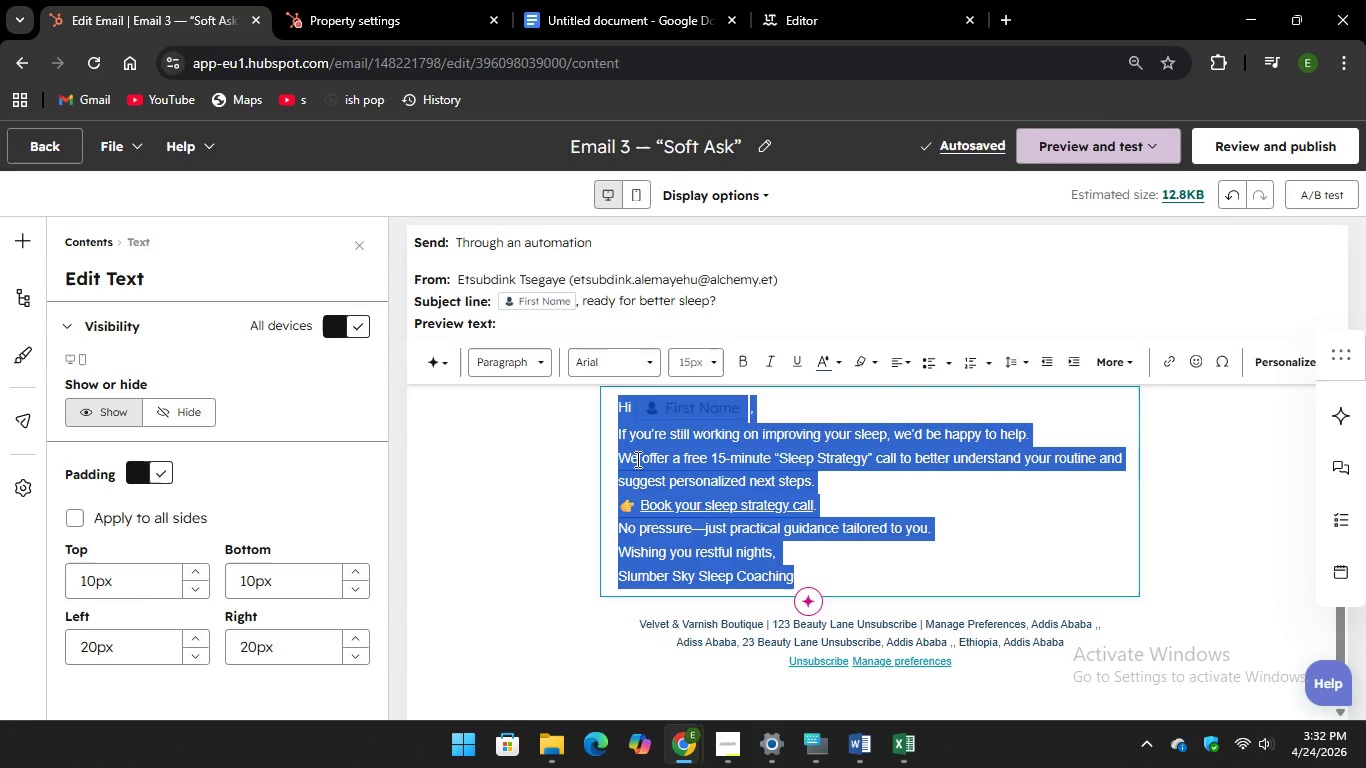 
right_click([636, 459])
 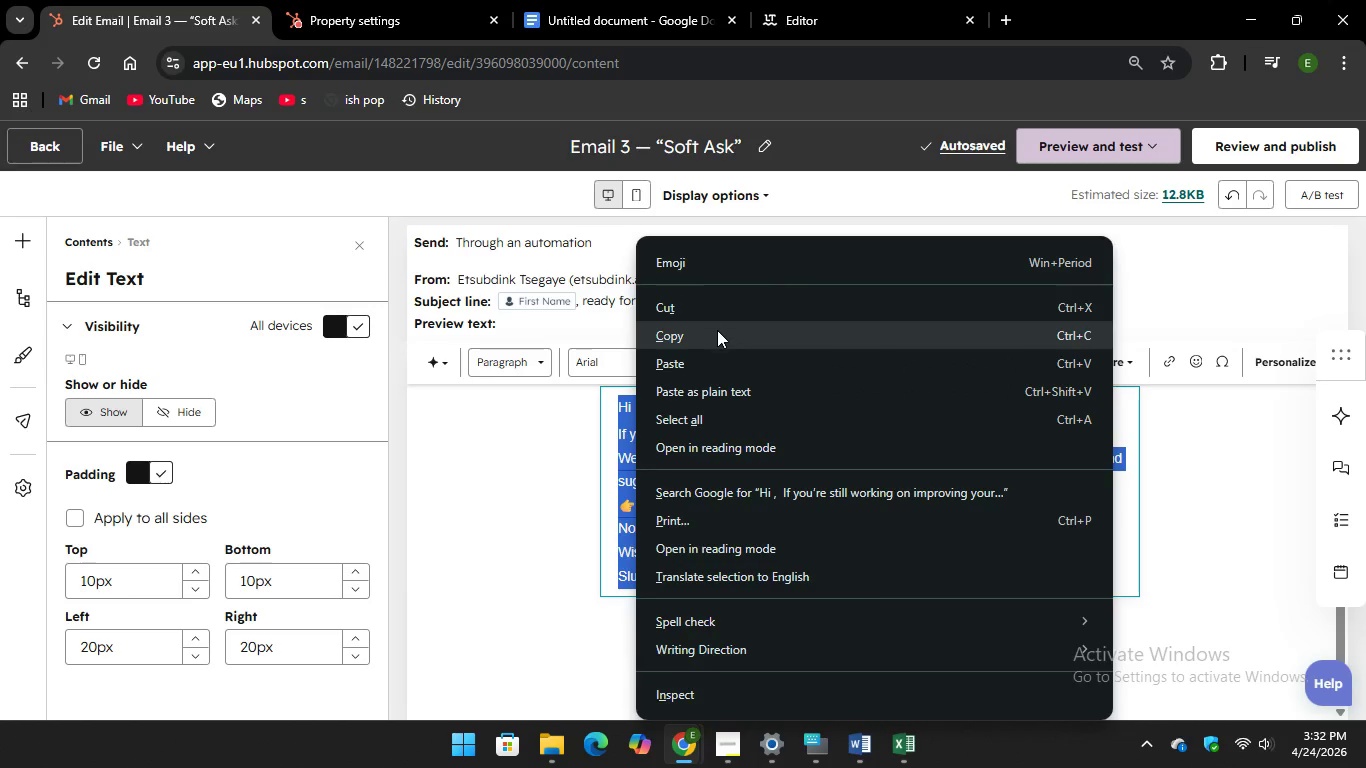 
left_click([716, 333])
 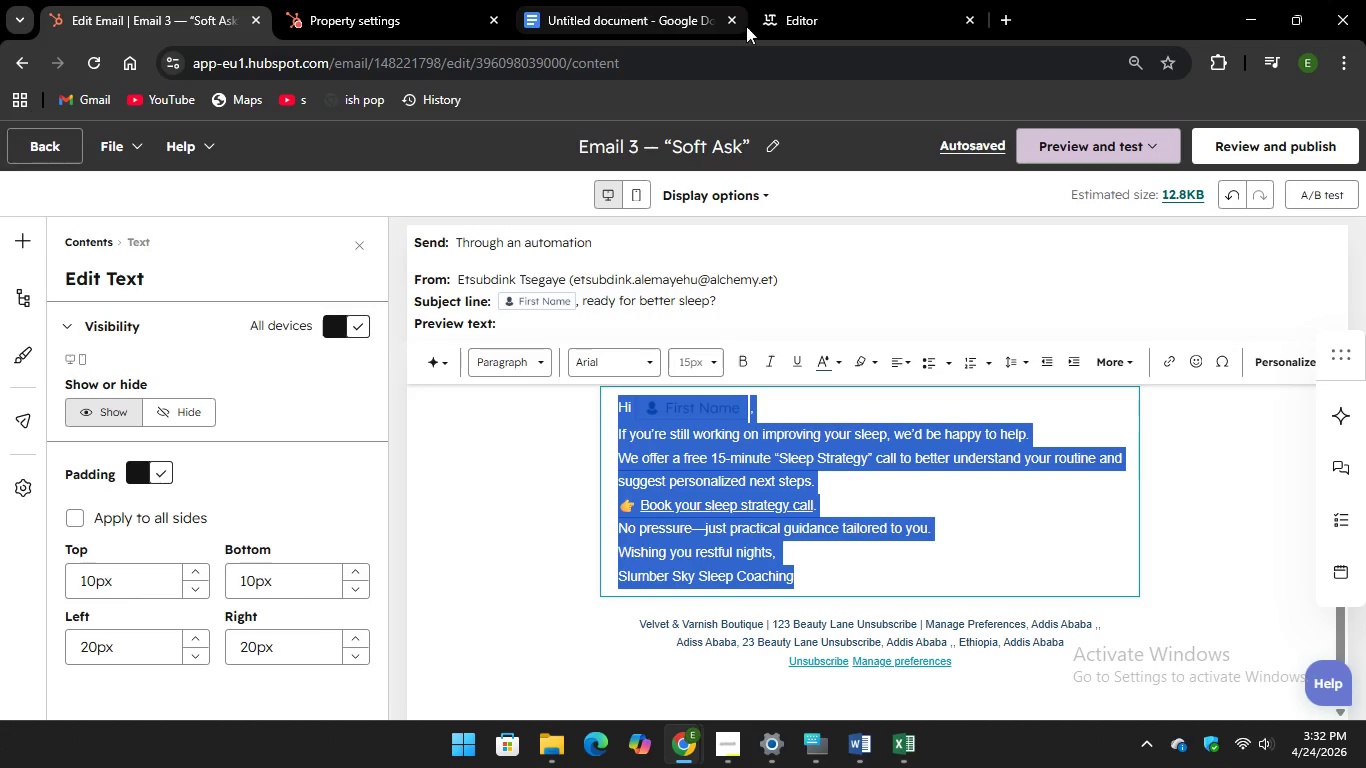 
left_click([805, 19])
 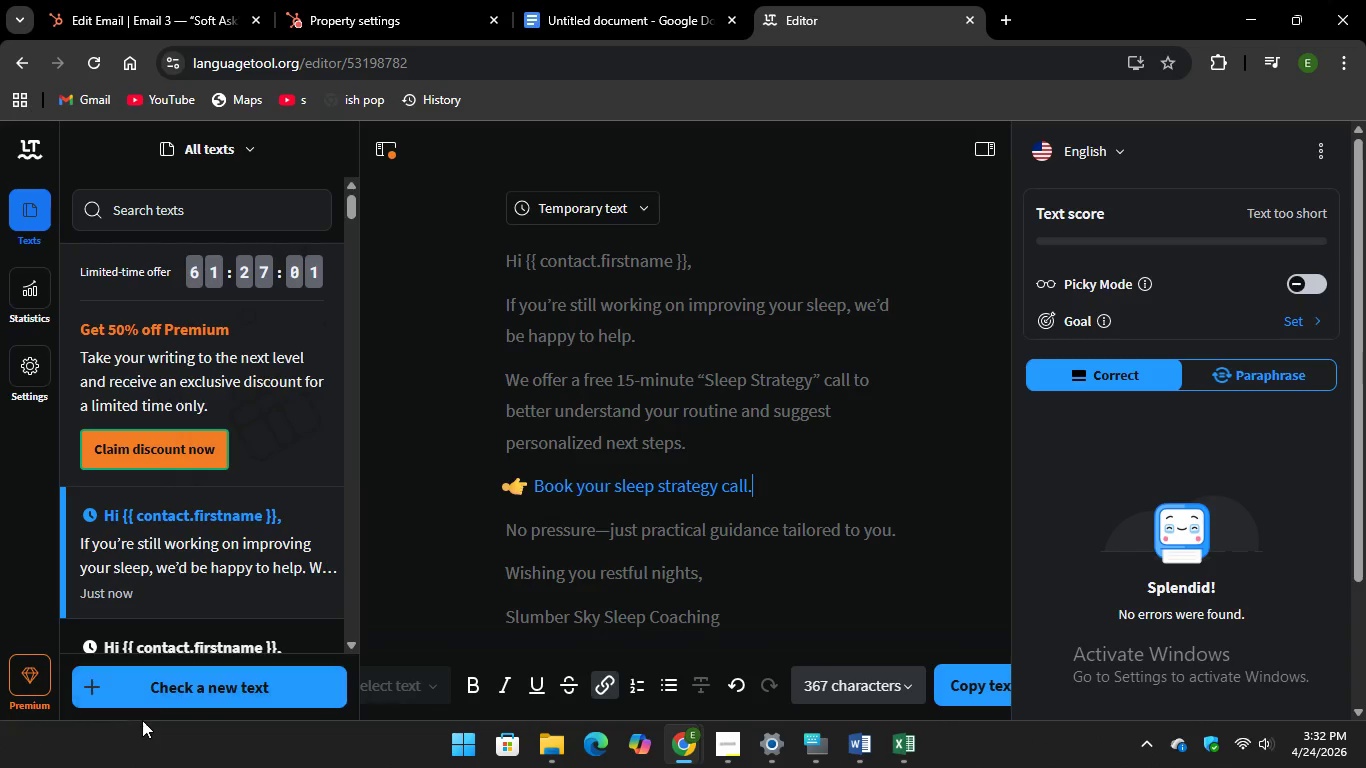 
left_click([149, 693])
 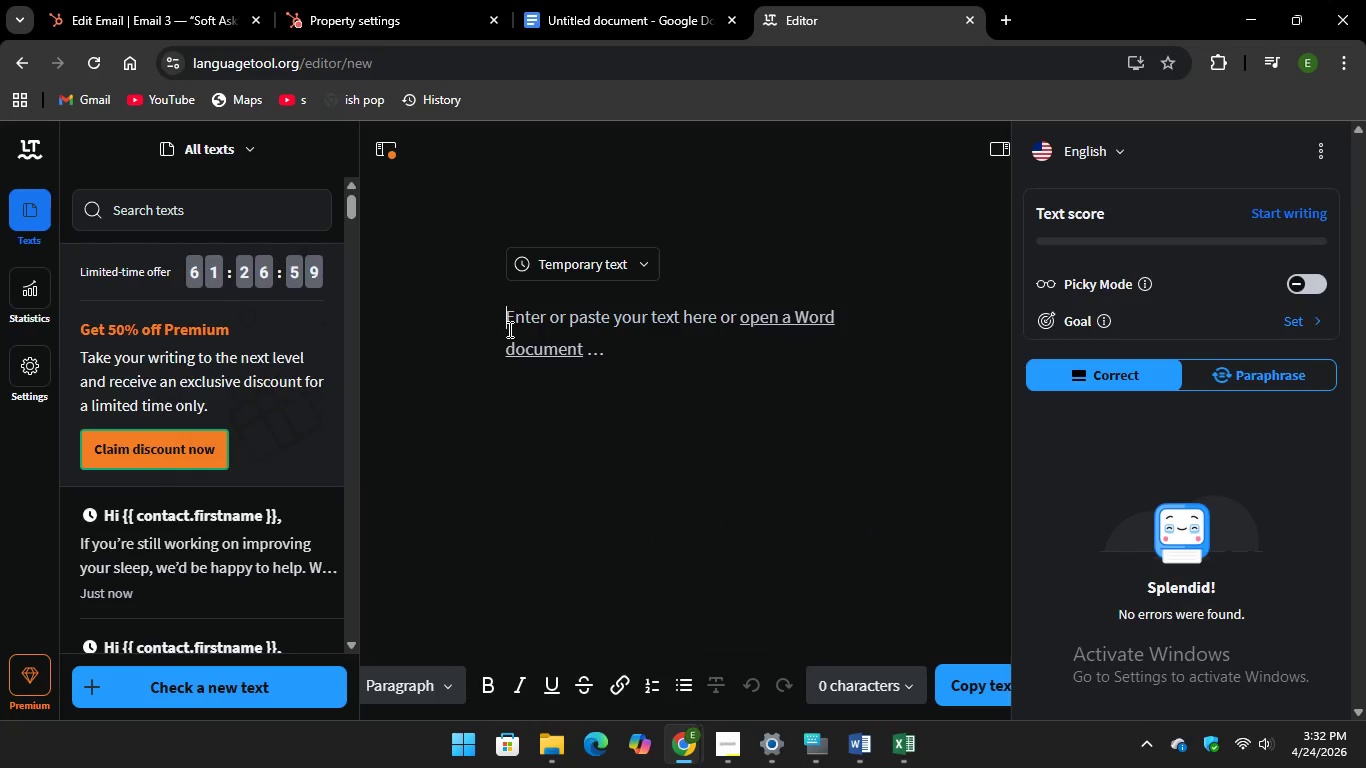 
right_click([506, 323])
 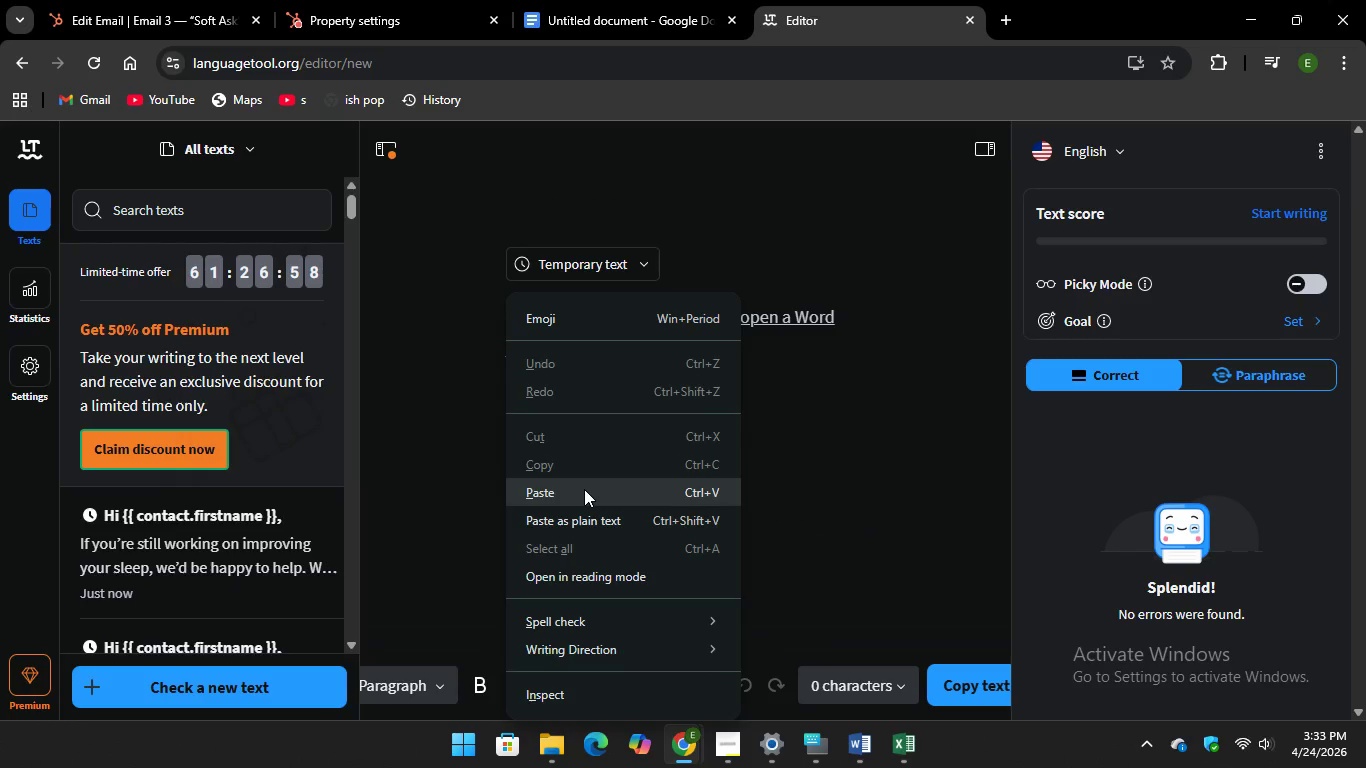 
left_click([584, 489])
 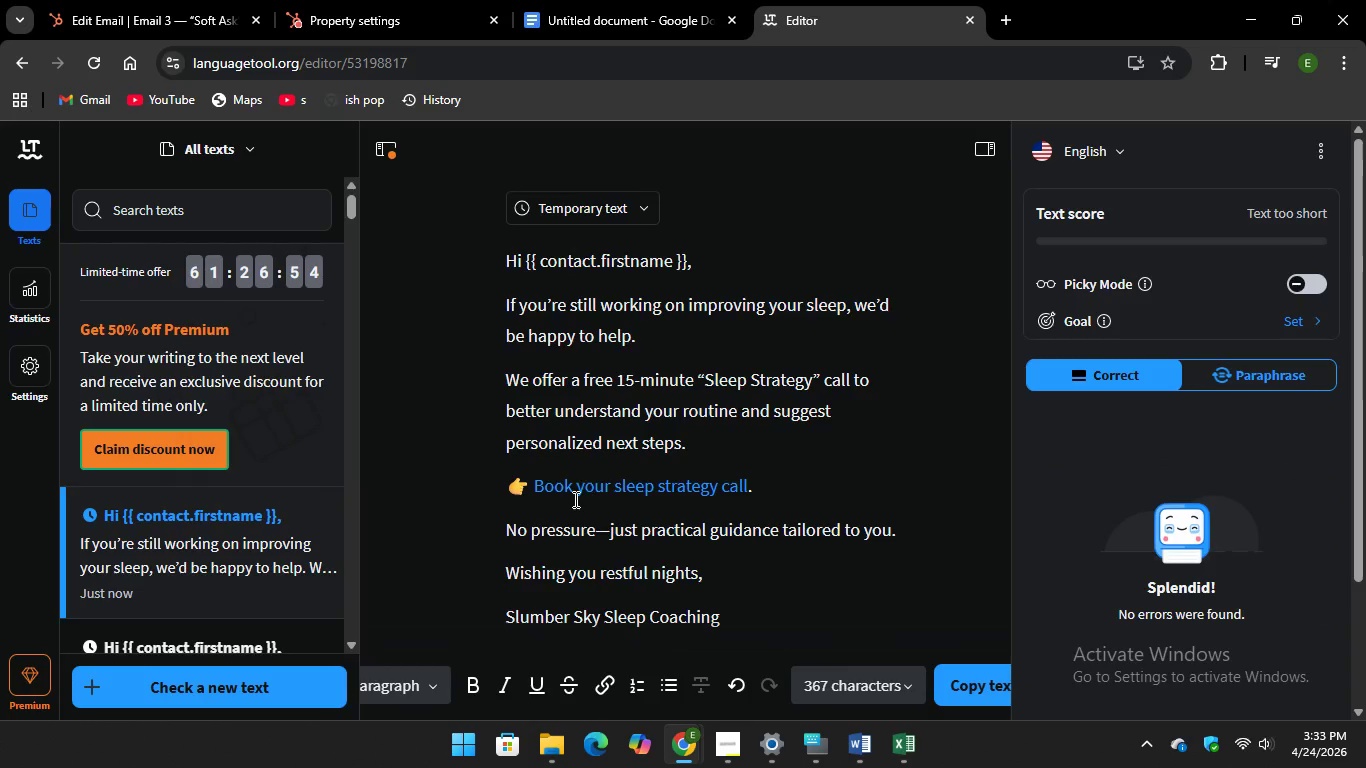 
wait(5.03)
 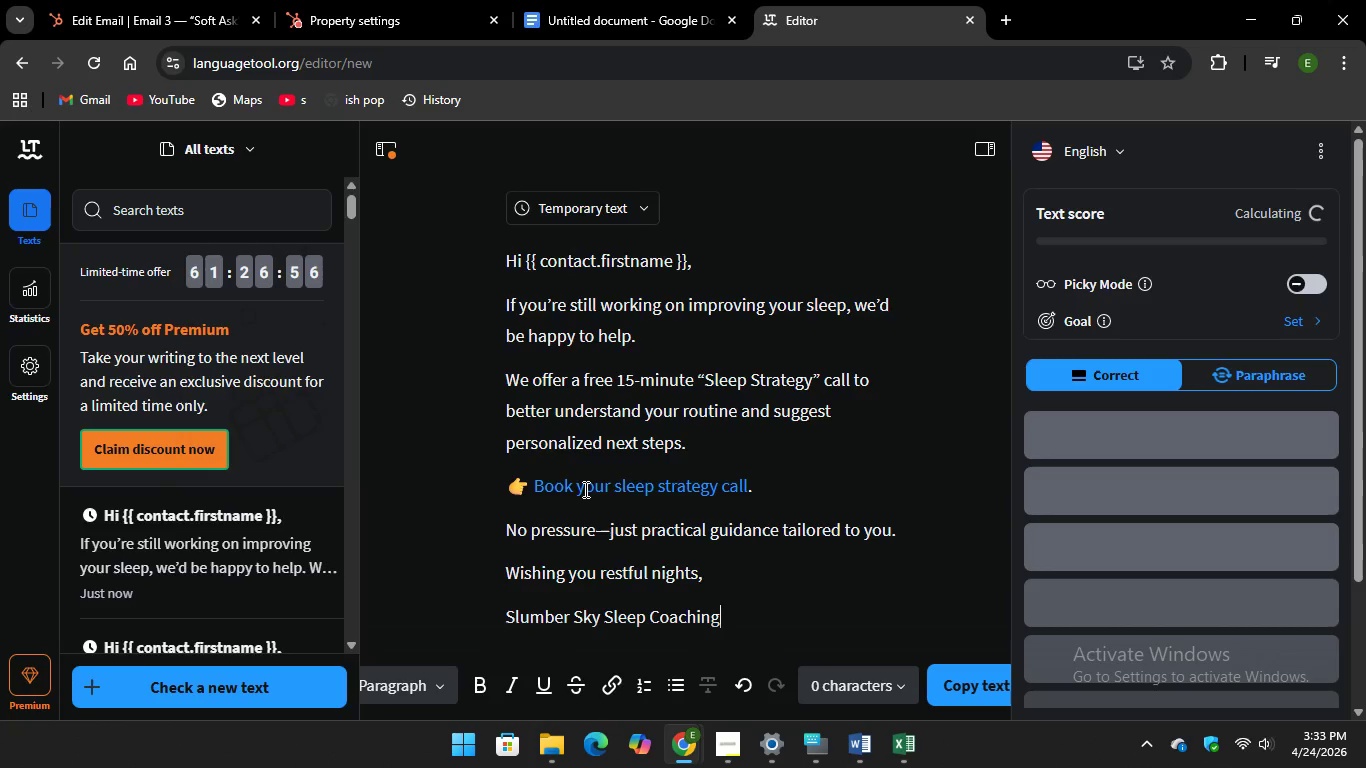 
left_click([108, 18])
 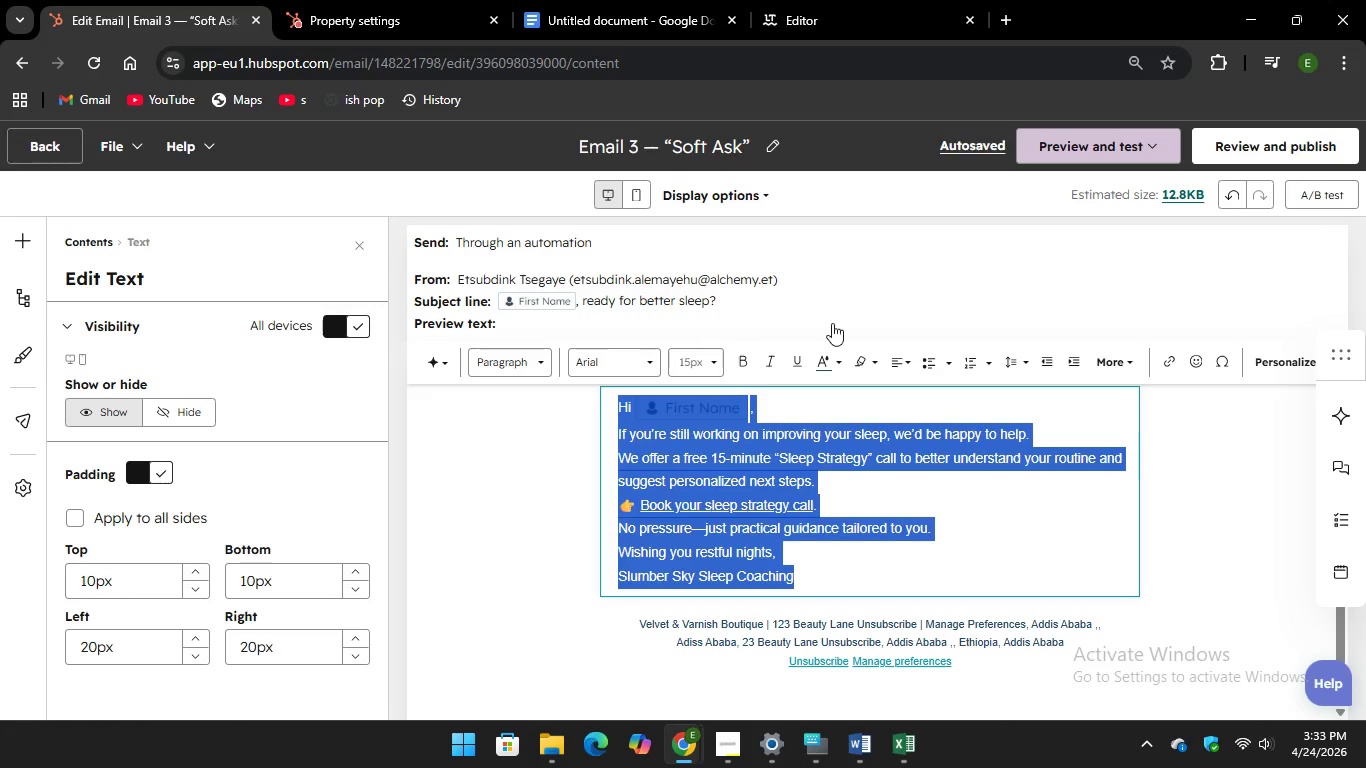 
scroll: coordinate [839, 318], scroll_direction: up, amount: 3.0
 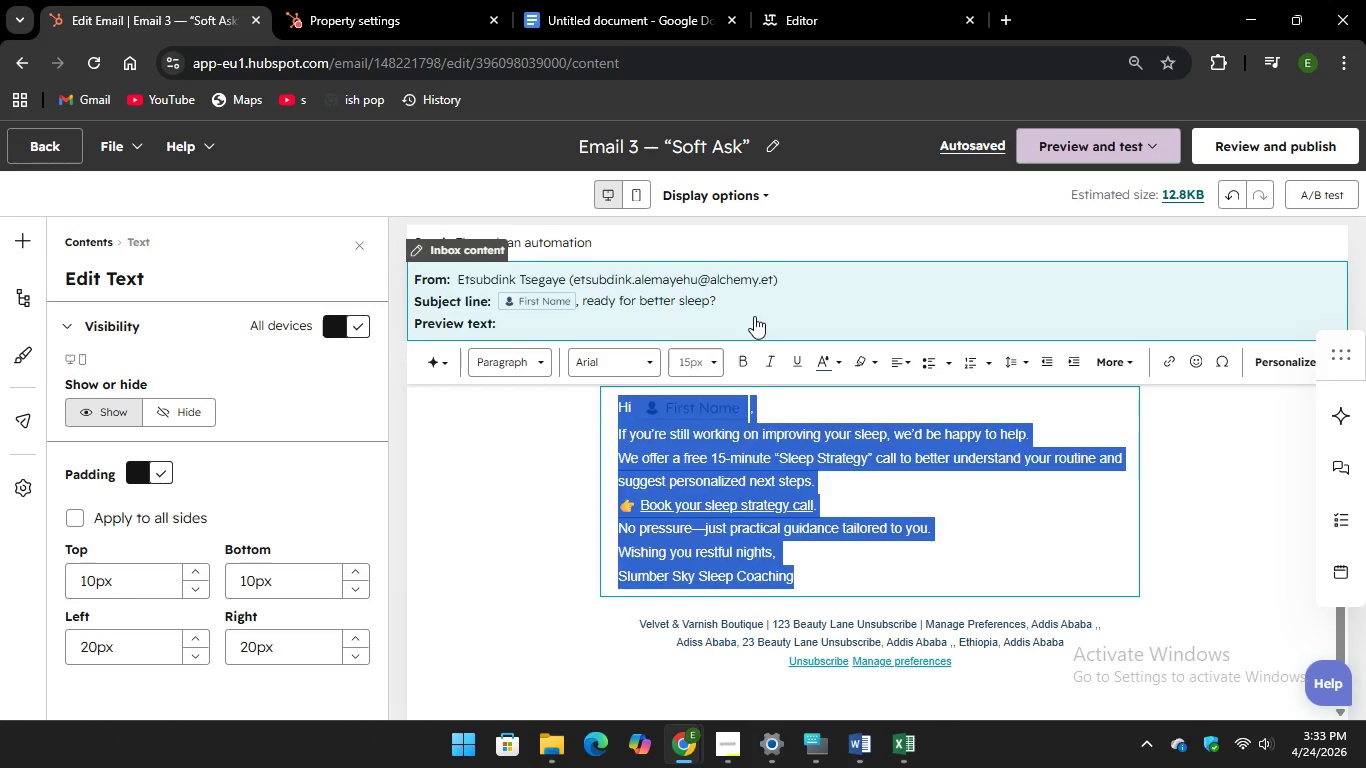 
left_click([754, 316])
 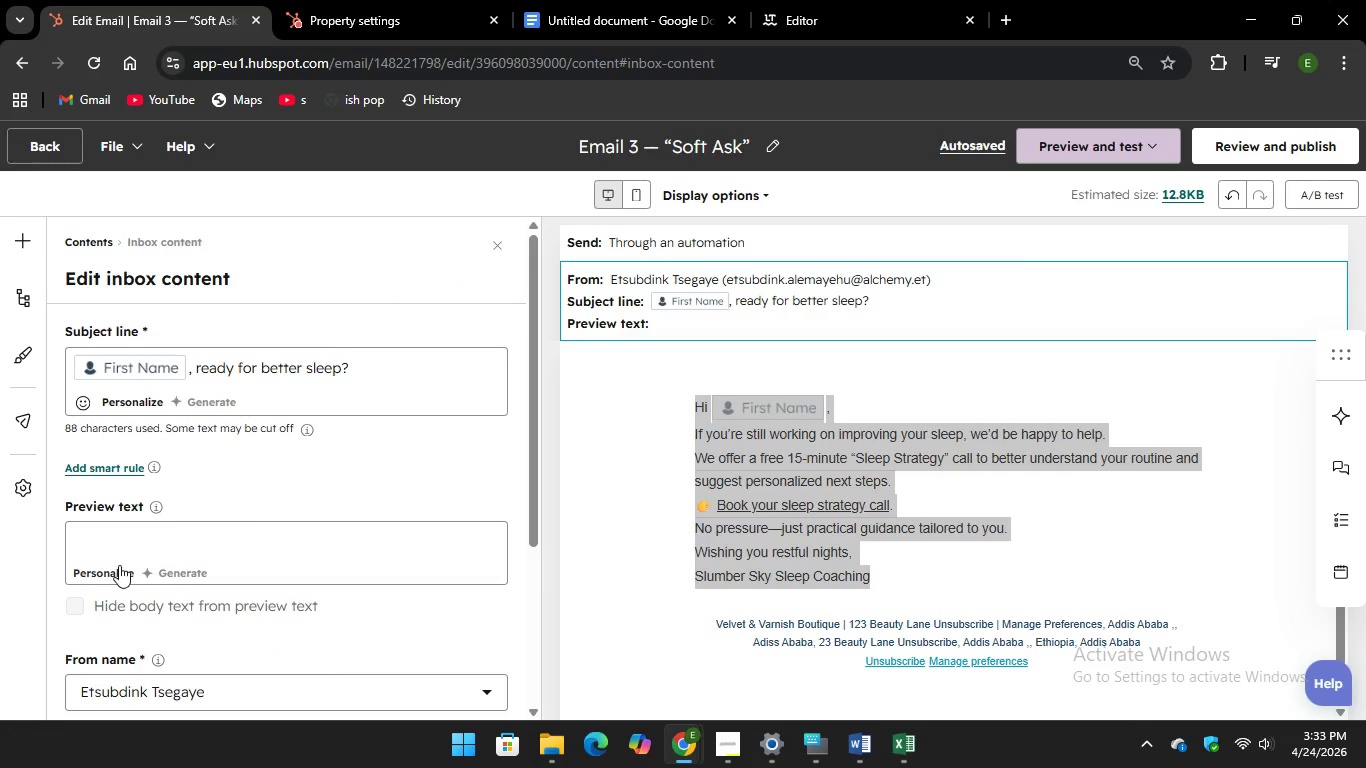 
left_click([102, 567])
 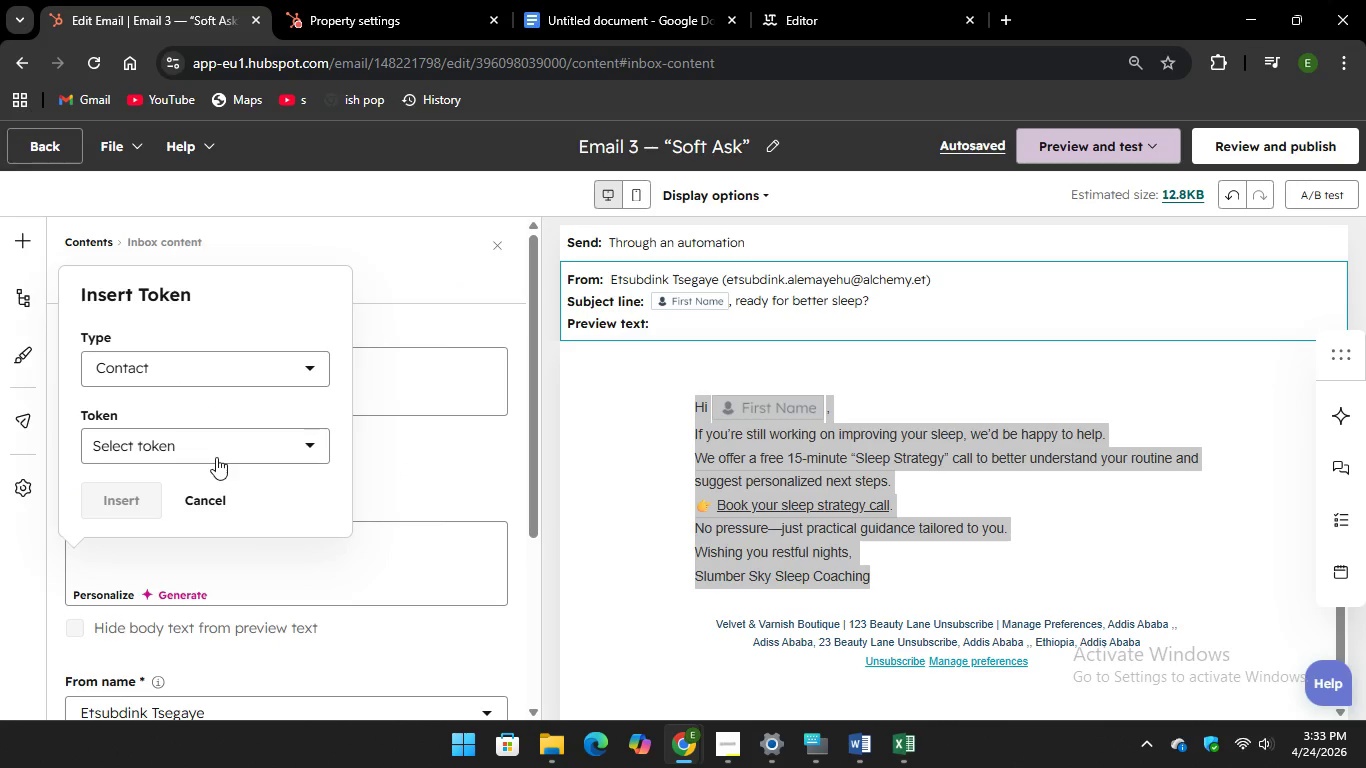 
left_click([218, 449])
 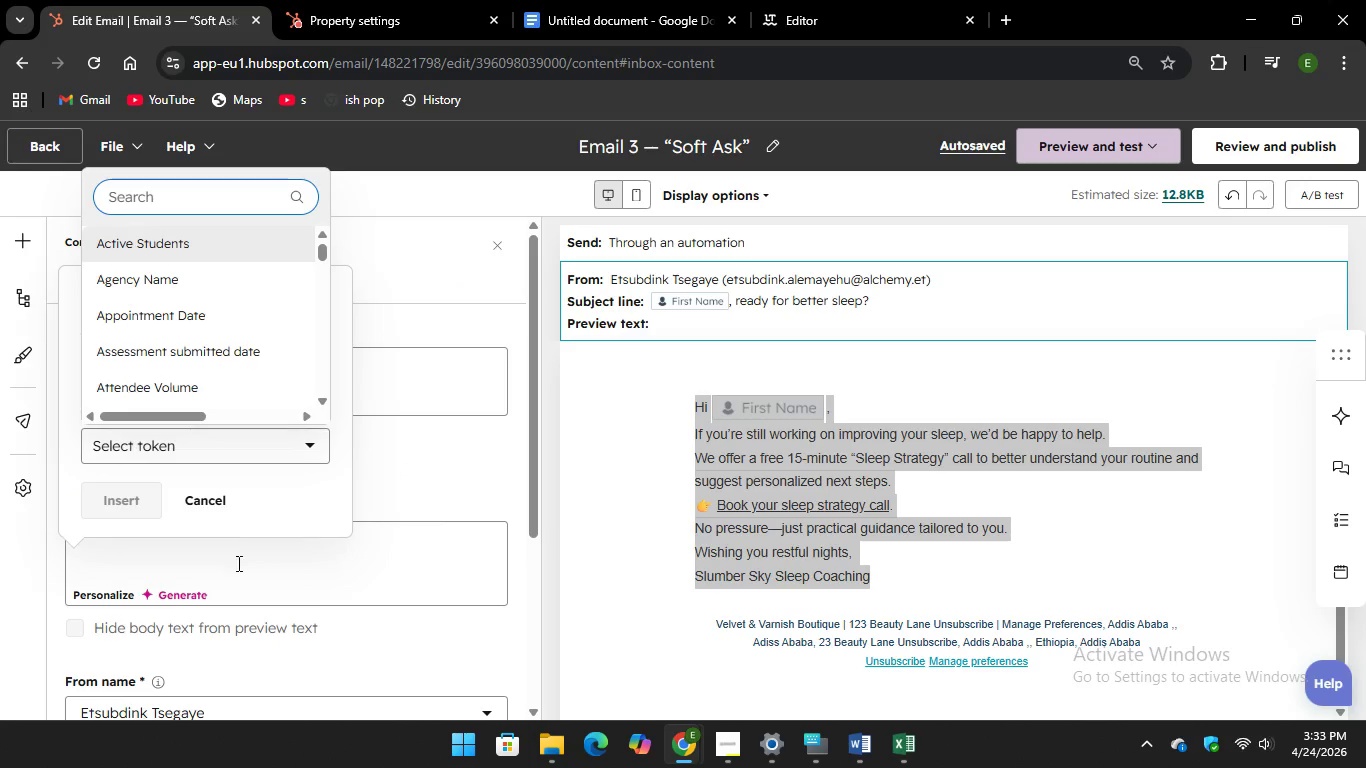 
left_click([254, 585])
 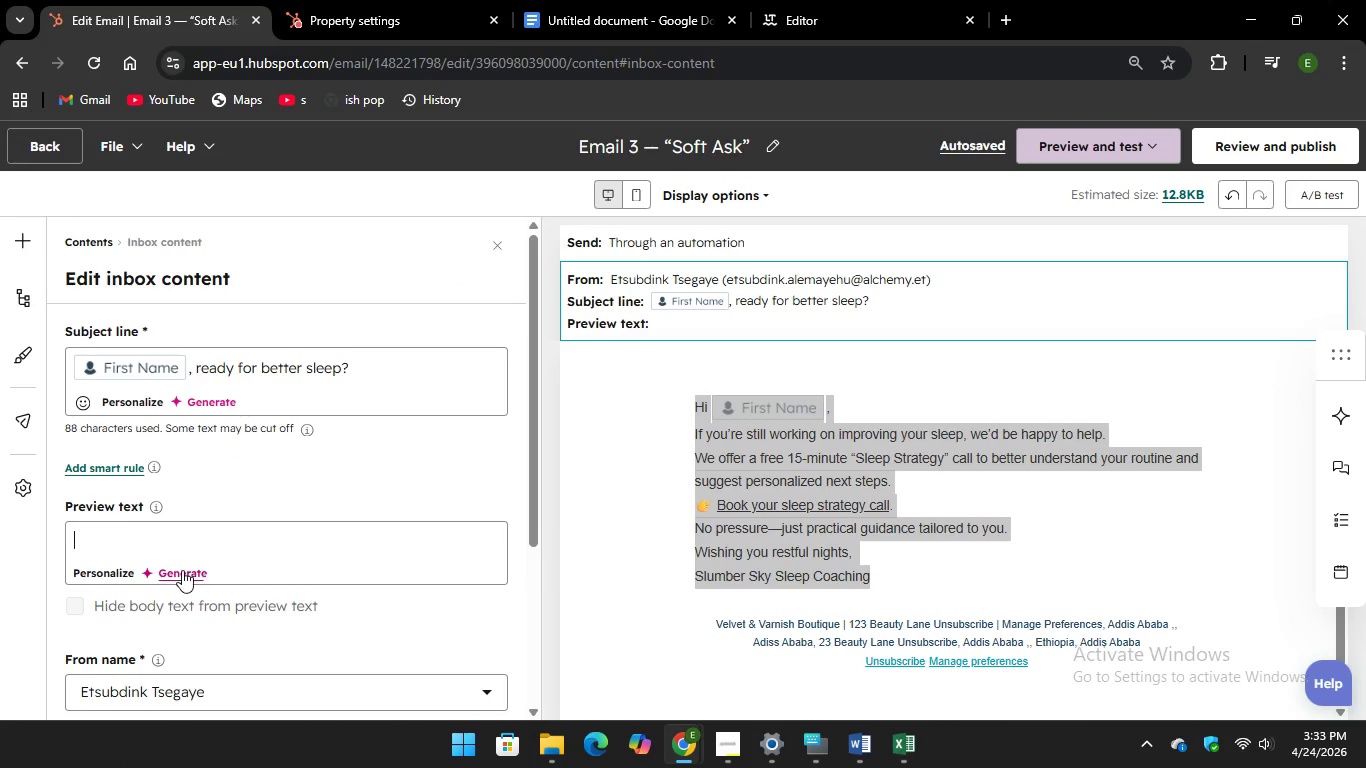 
left_click([178, 572])
 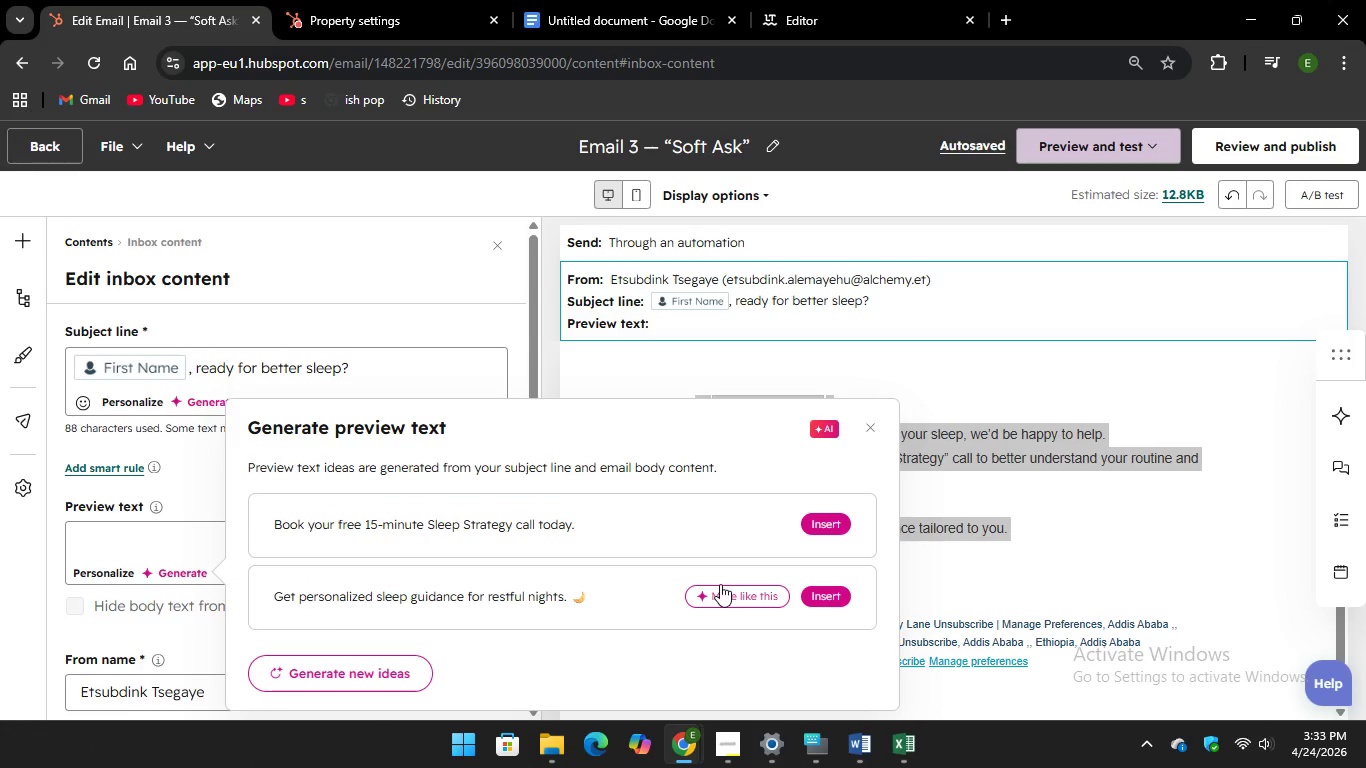 
left_click([836, 517])
 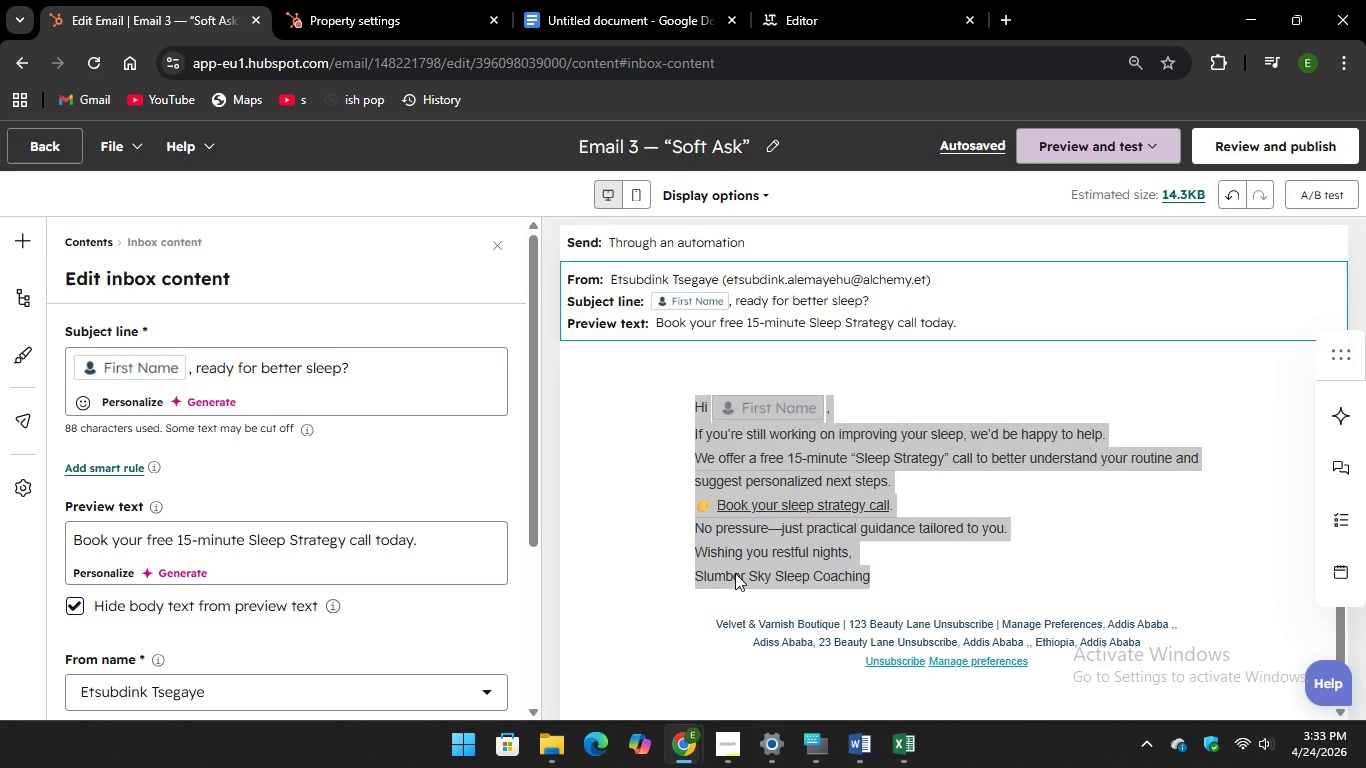 
wait(13.62)
 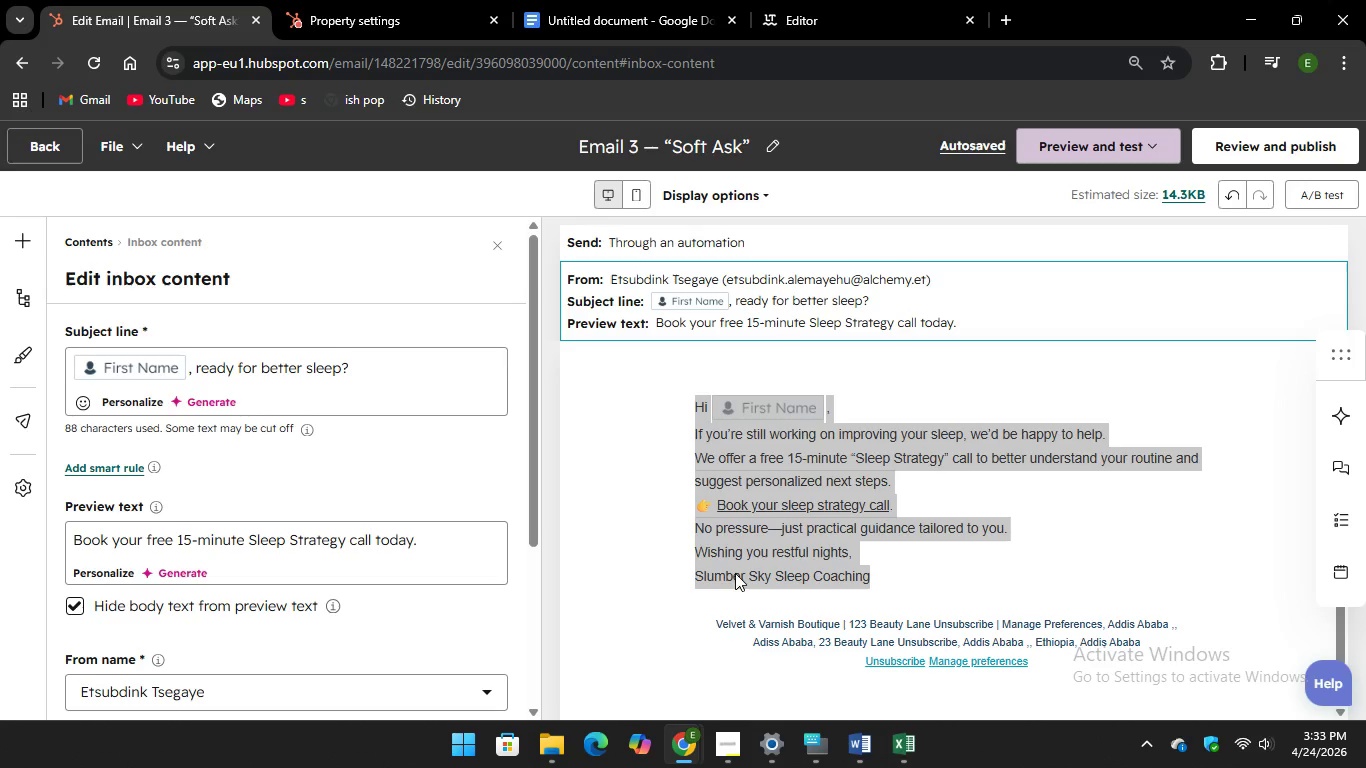 
left_click([1146, 247])
 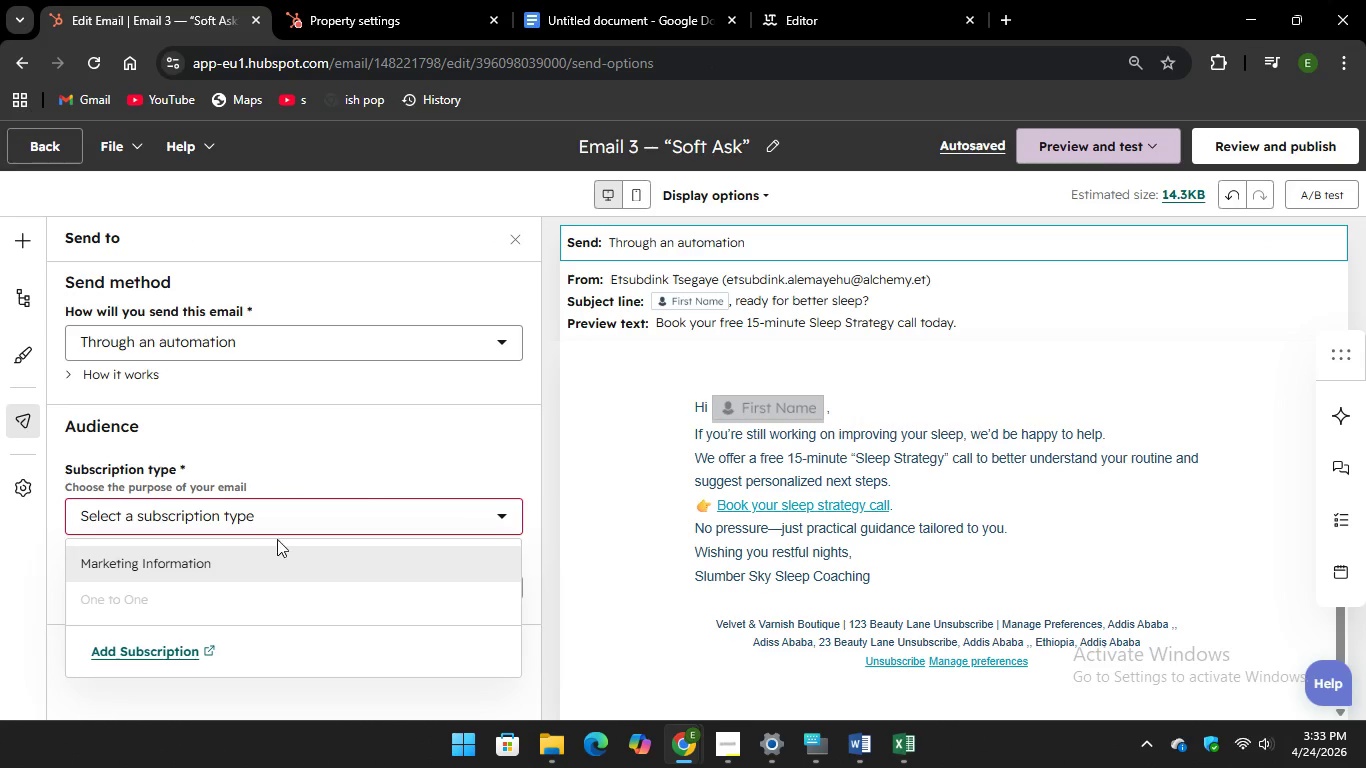 
left_click([258, 556])
 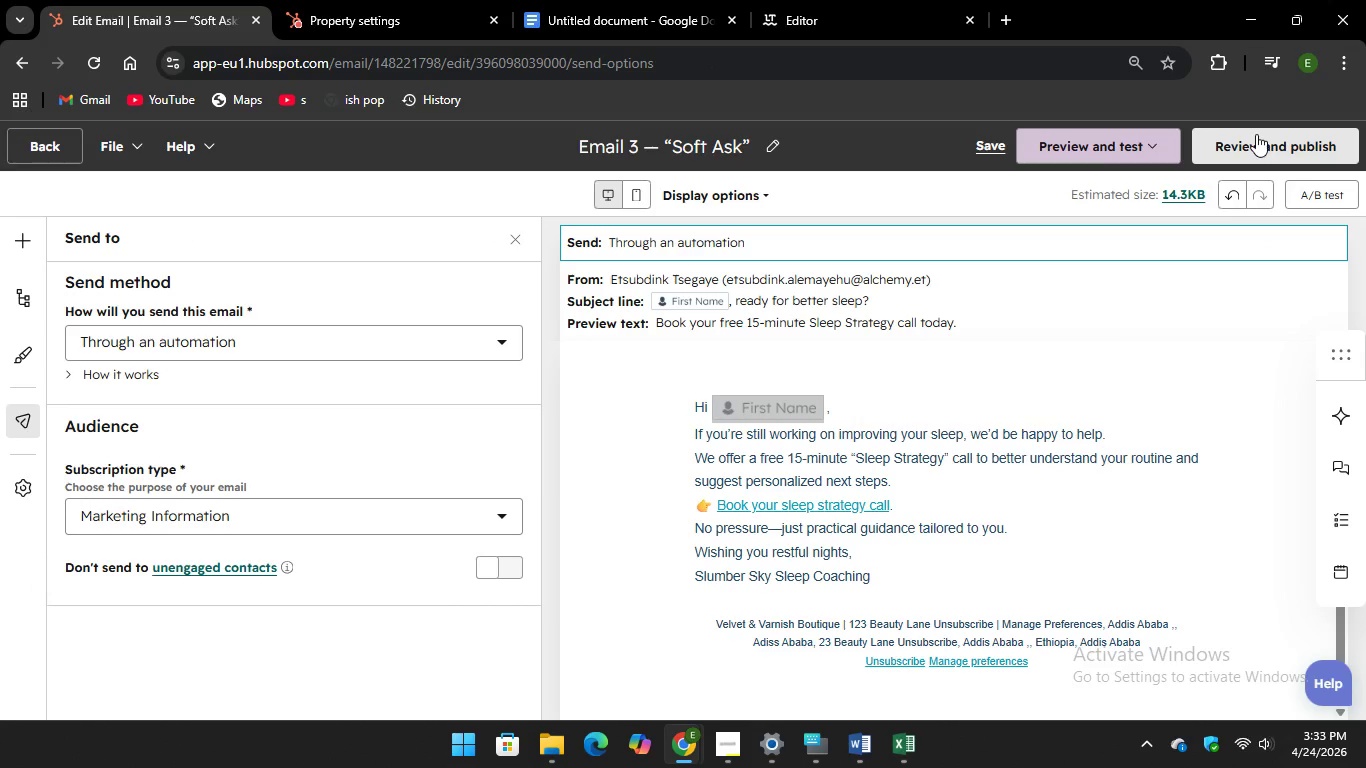 
left_click([1256, 134])
 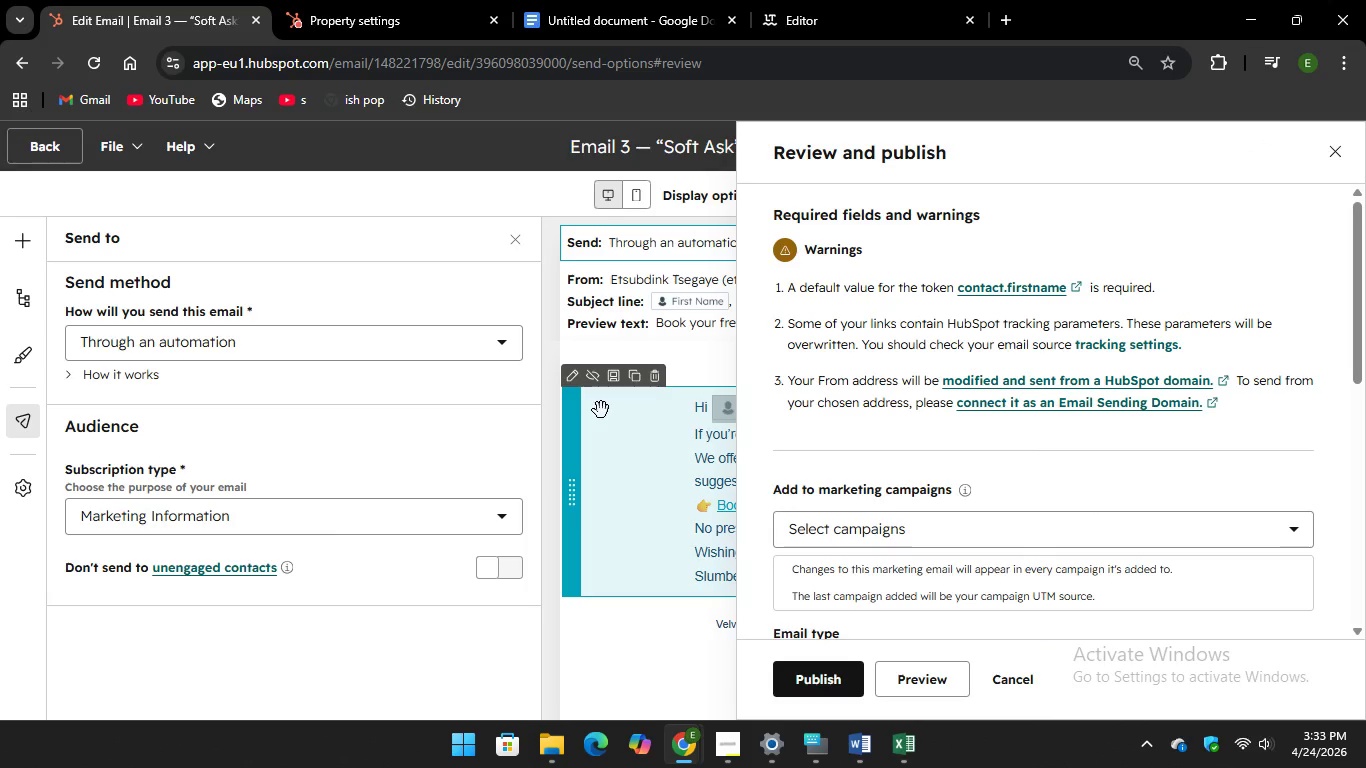 
left_click([629, 441])
 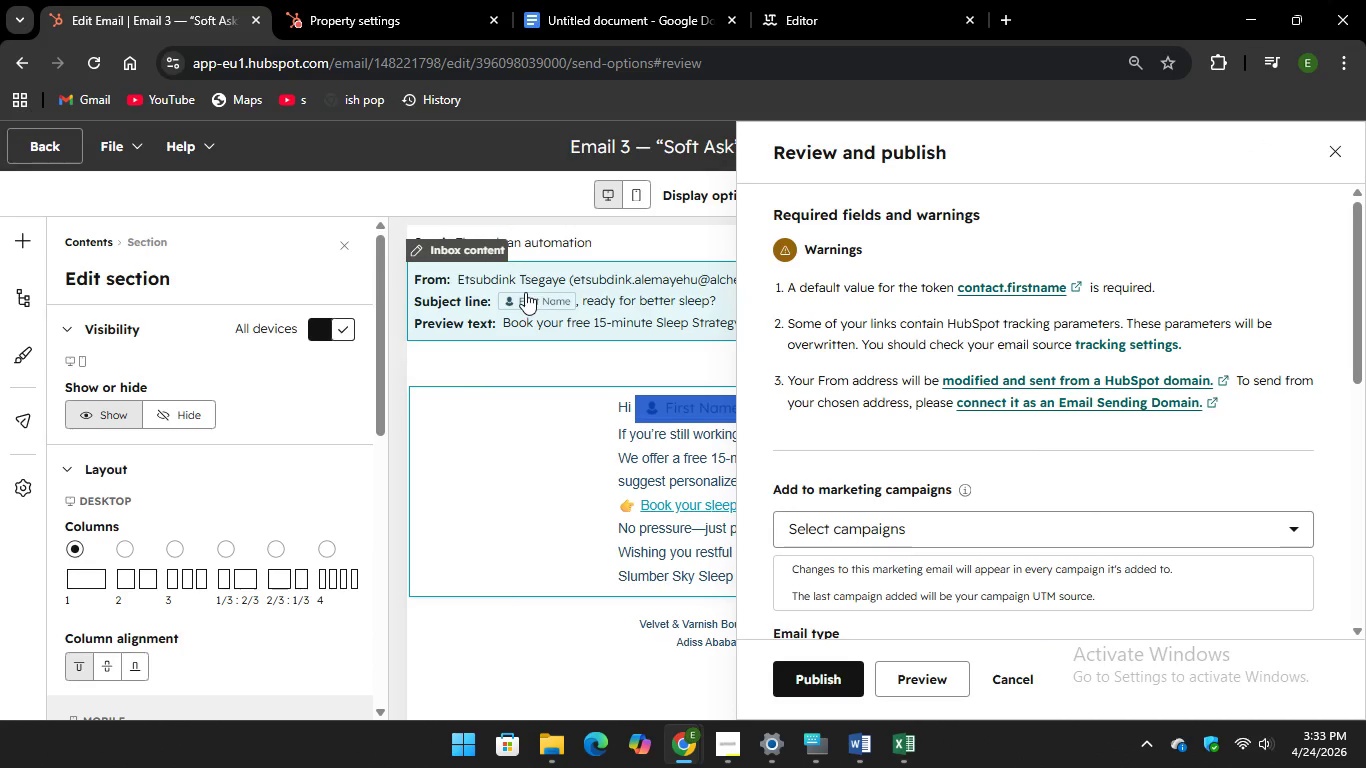 
left_click([534, 305])
 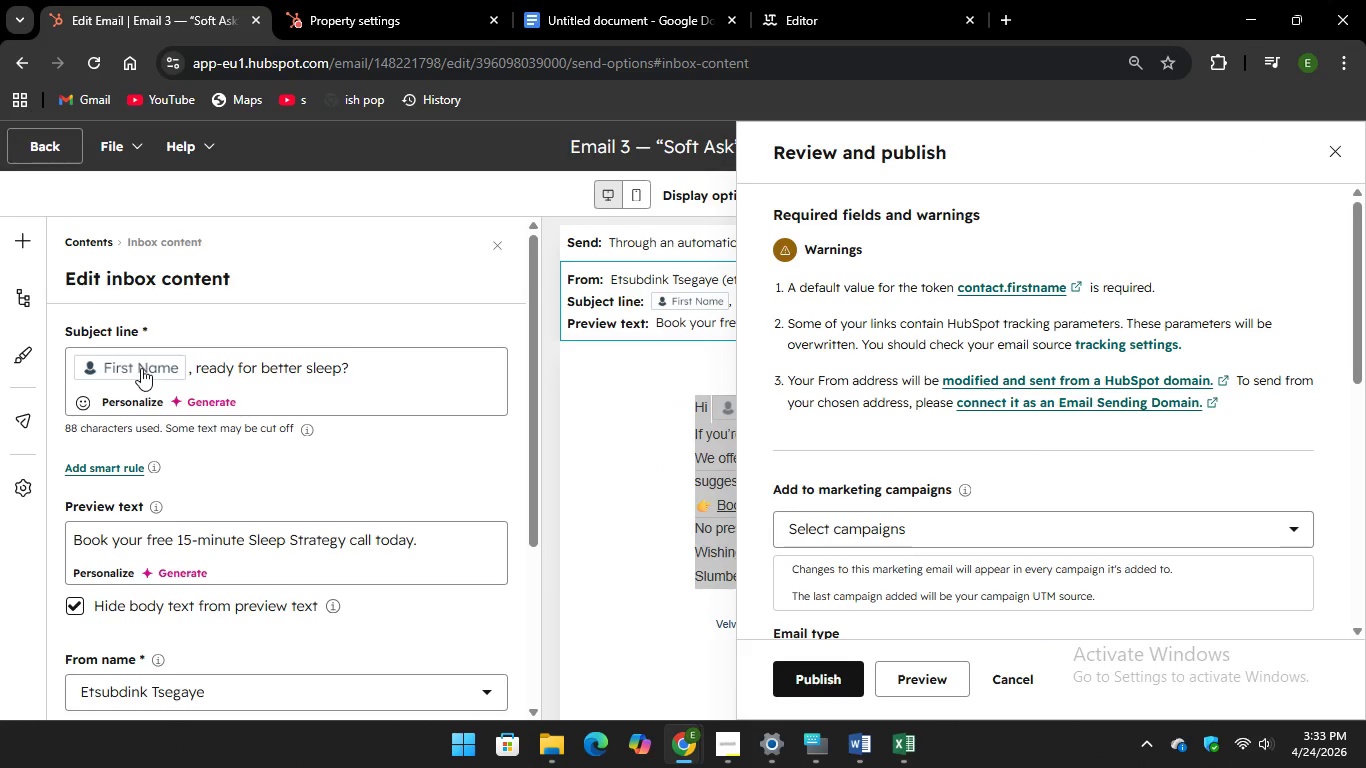 
left_click([141, 365])
 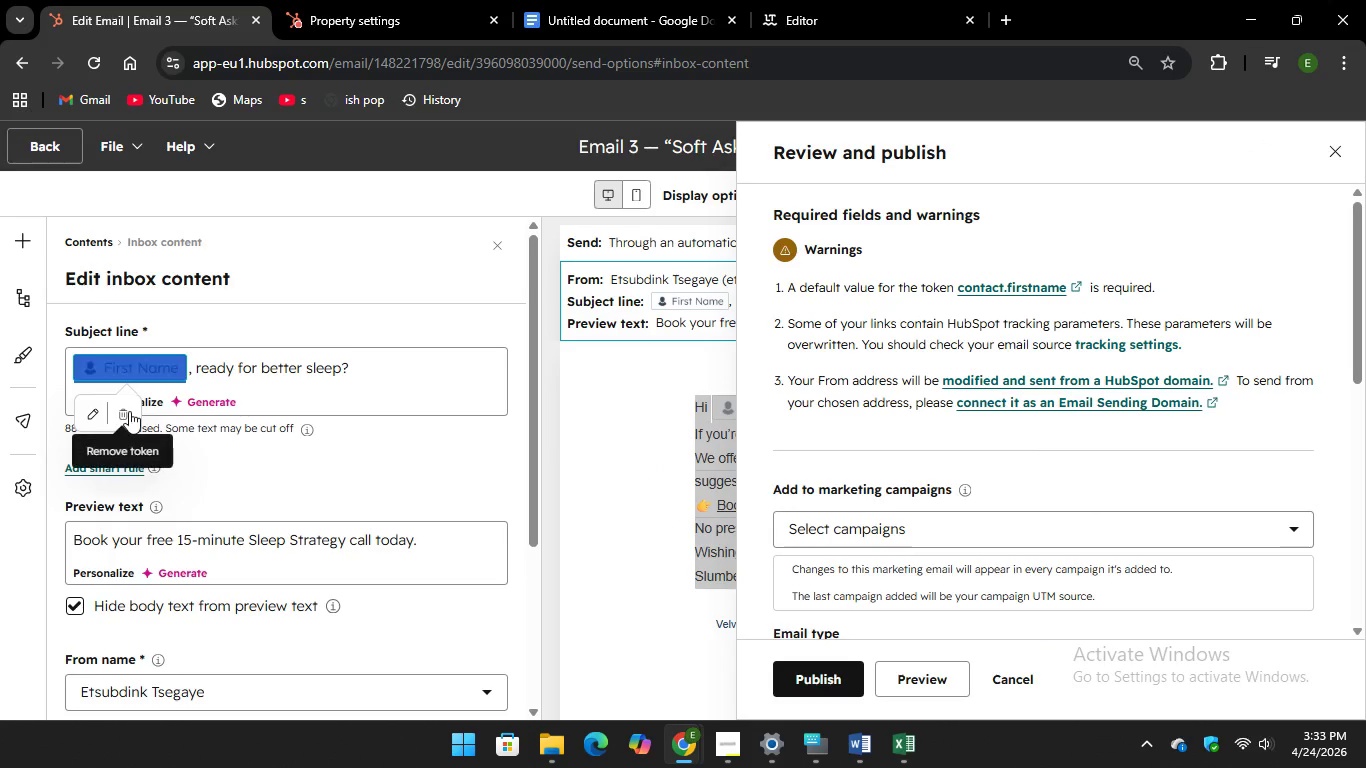 
left_click([129, 411])
 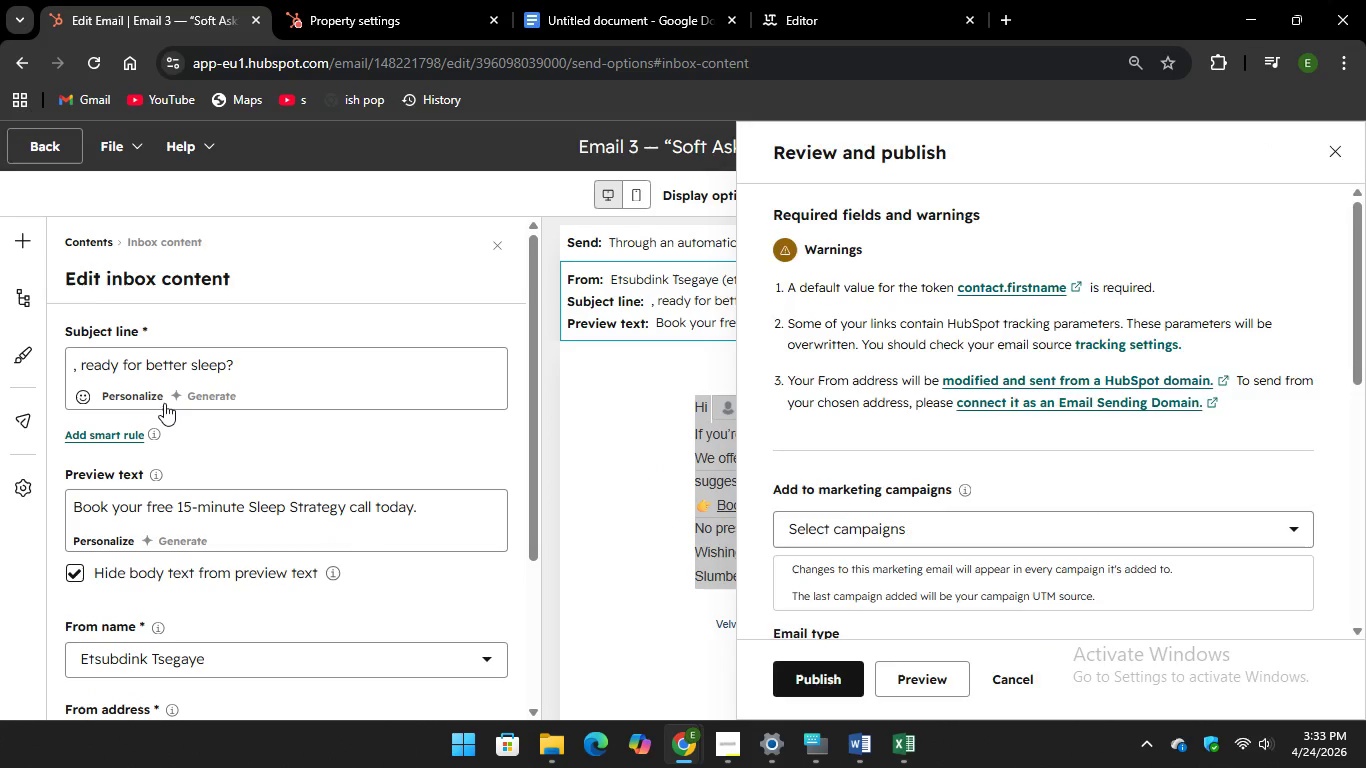 
left_click([153, 390])
 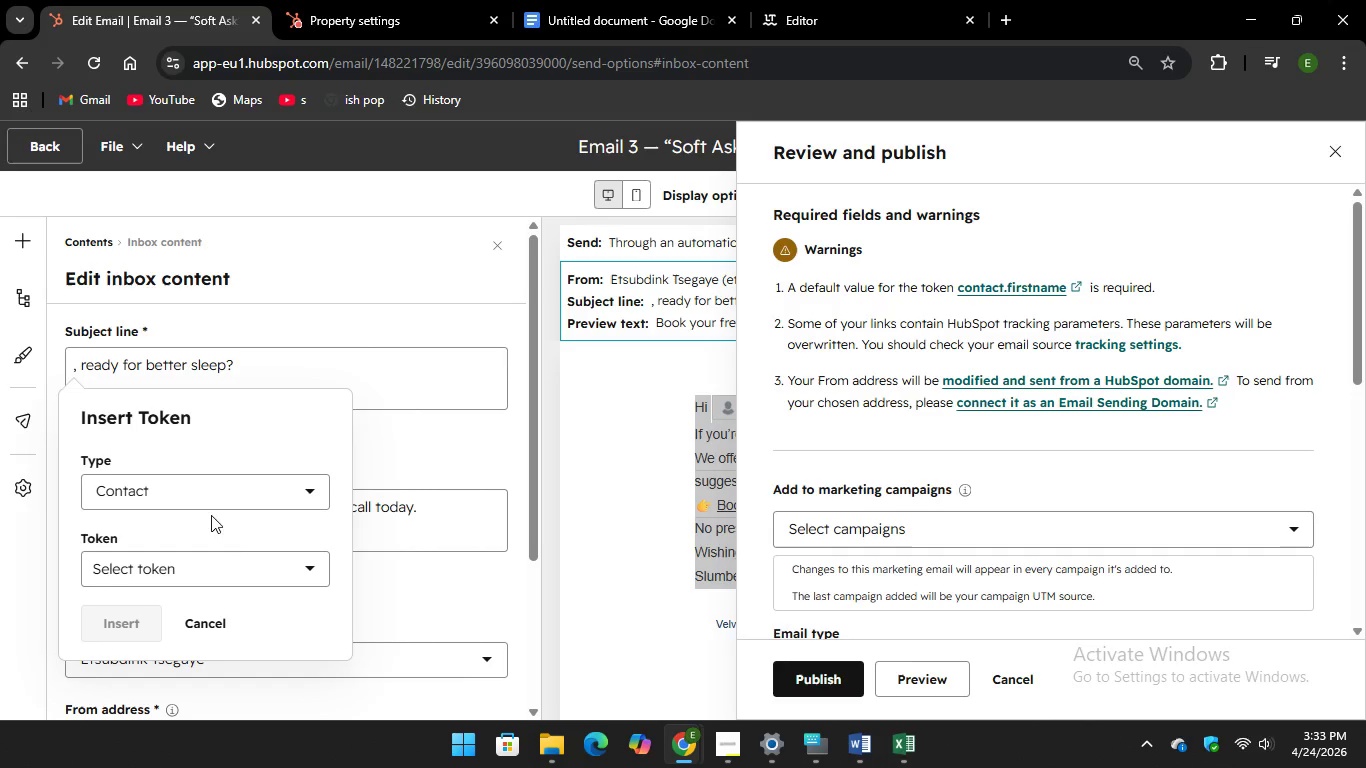 
mouse_move([223, 546])
 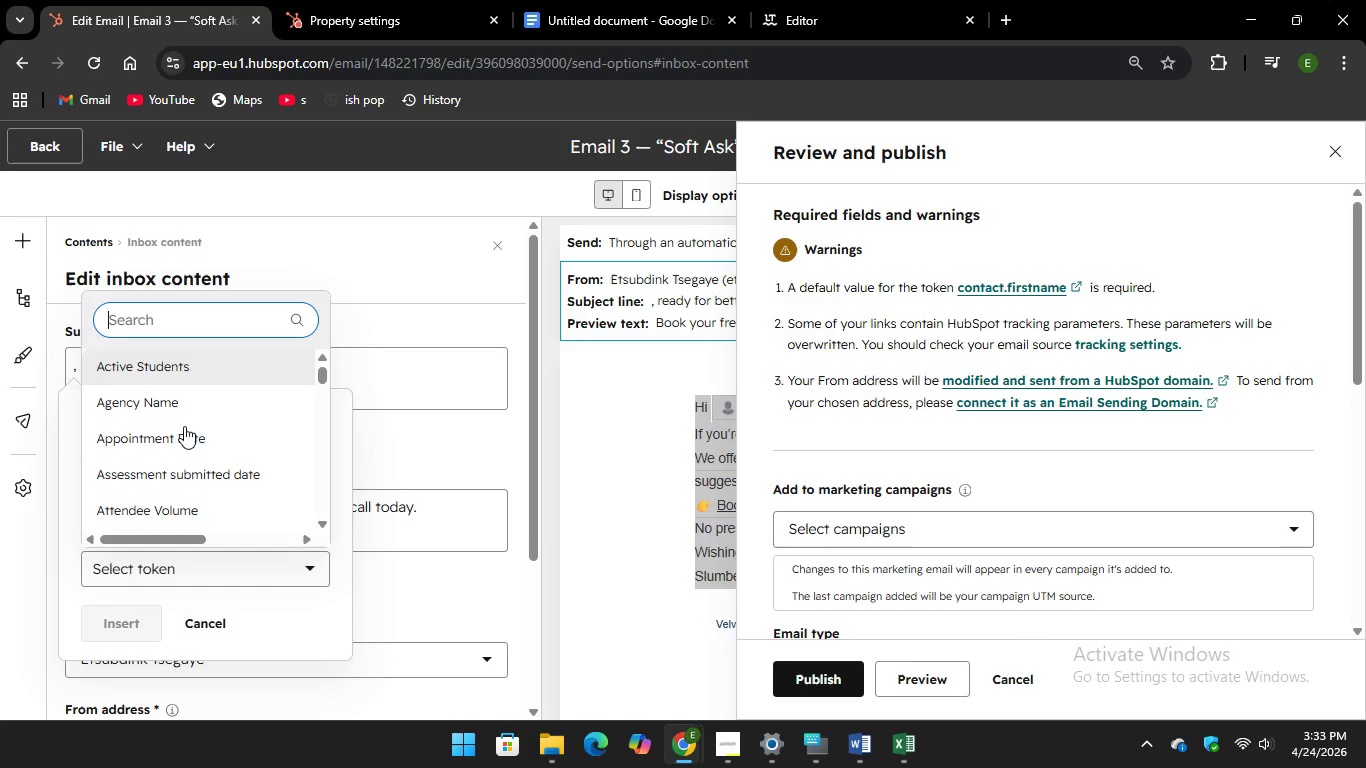 
scroll: coordinate [184, 426], scroll_direction: down, amount: 6.0
 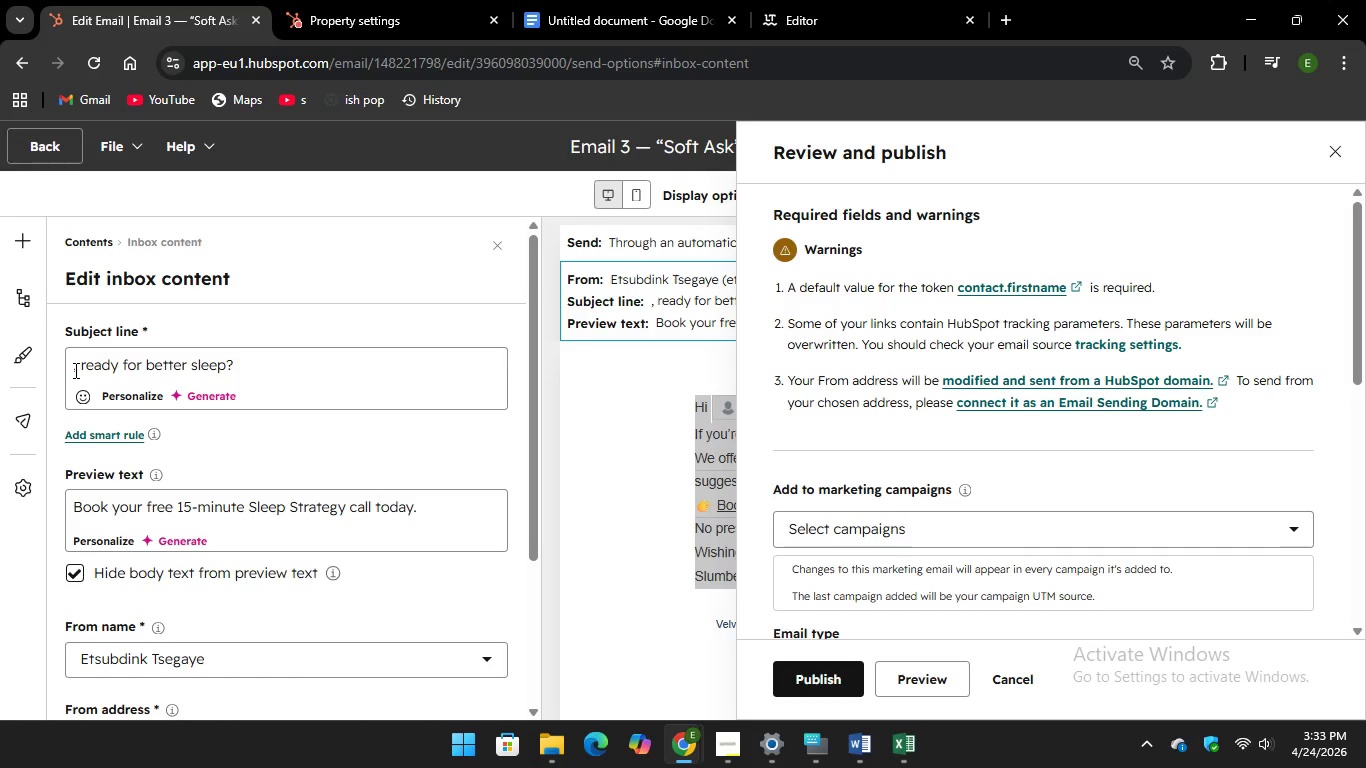 
left_click([74, 370])
 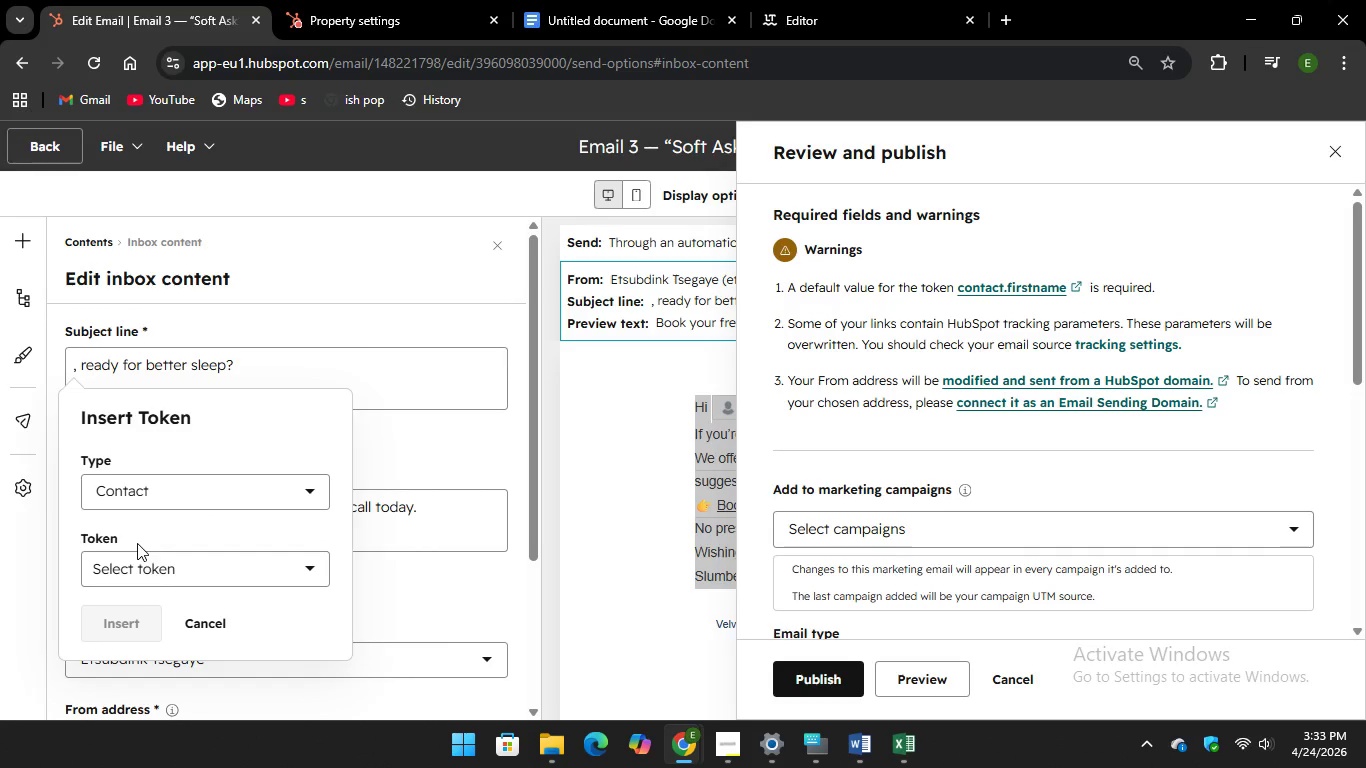 
left_click([167, 562])
 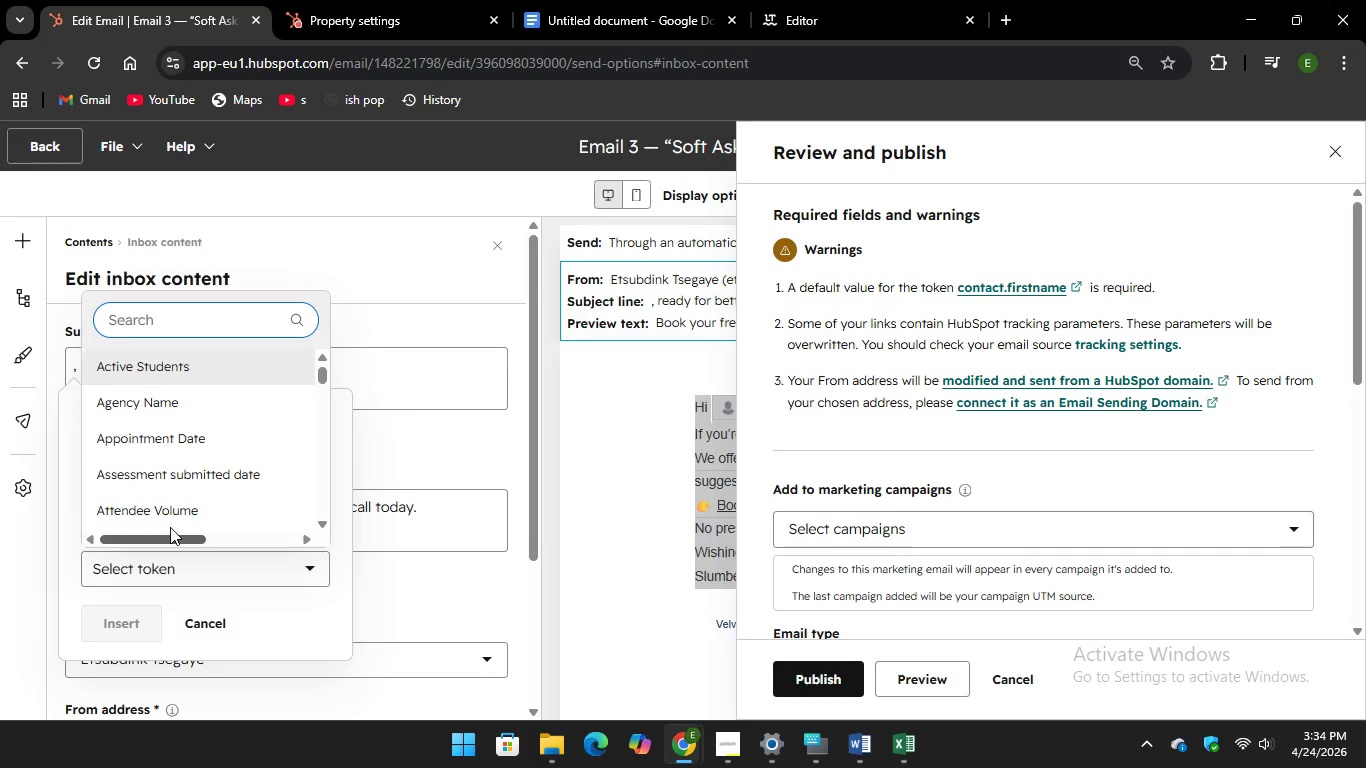 
scroll: coordinate [176, 440], scroll_direction: down, amount: 33.0
 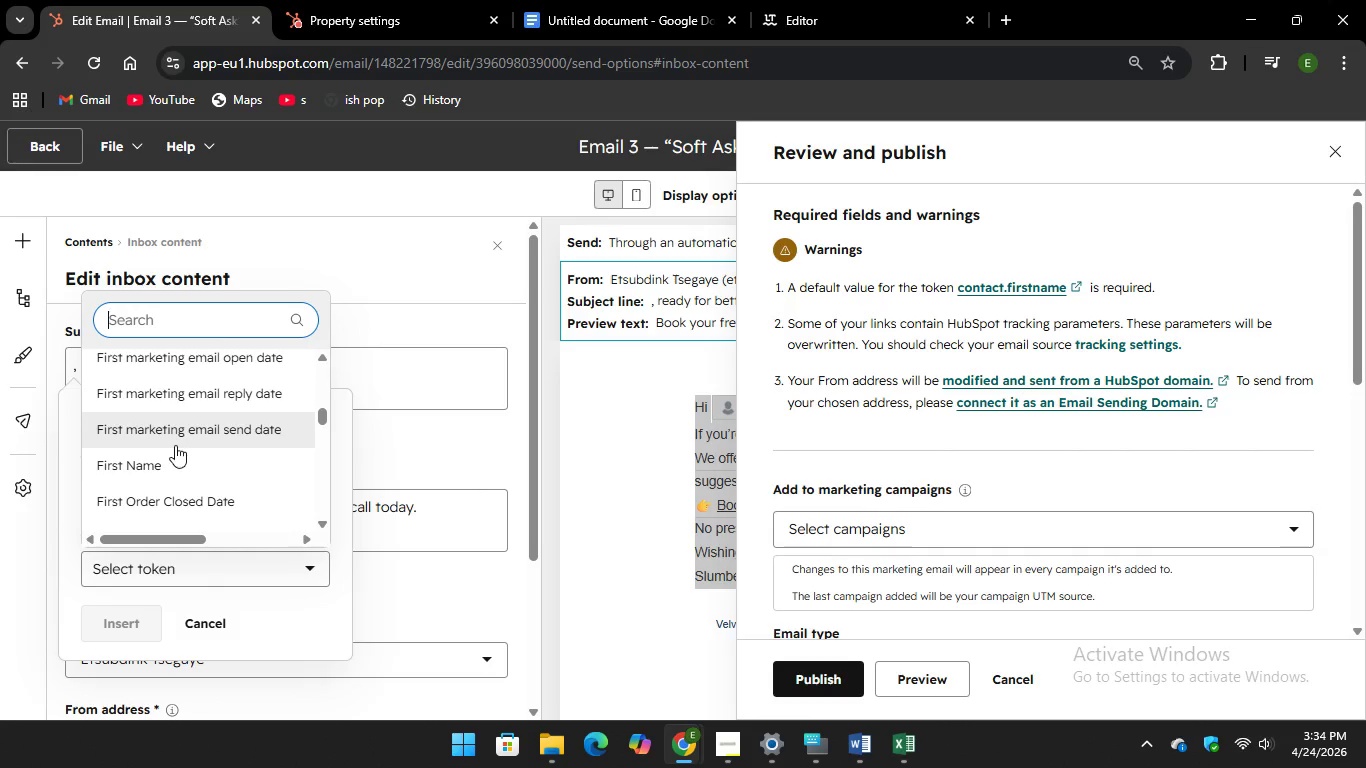 
left_click([170, 457])
 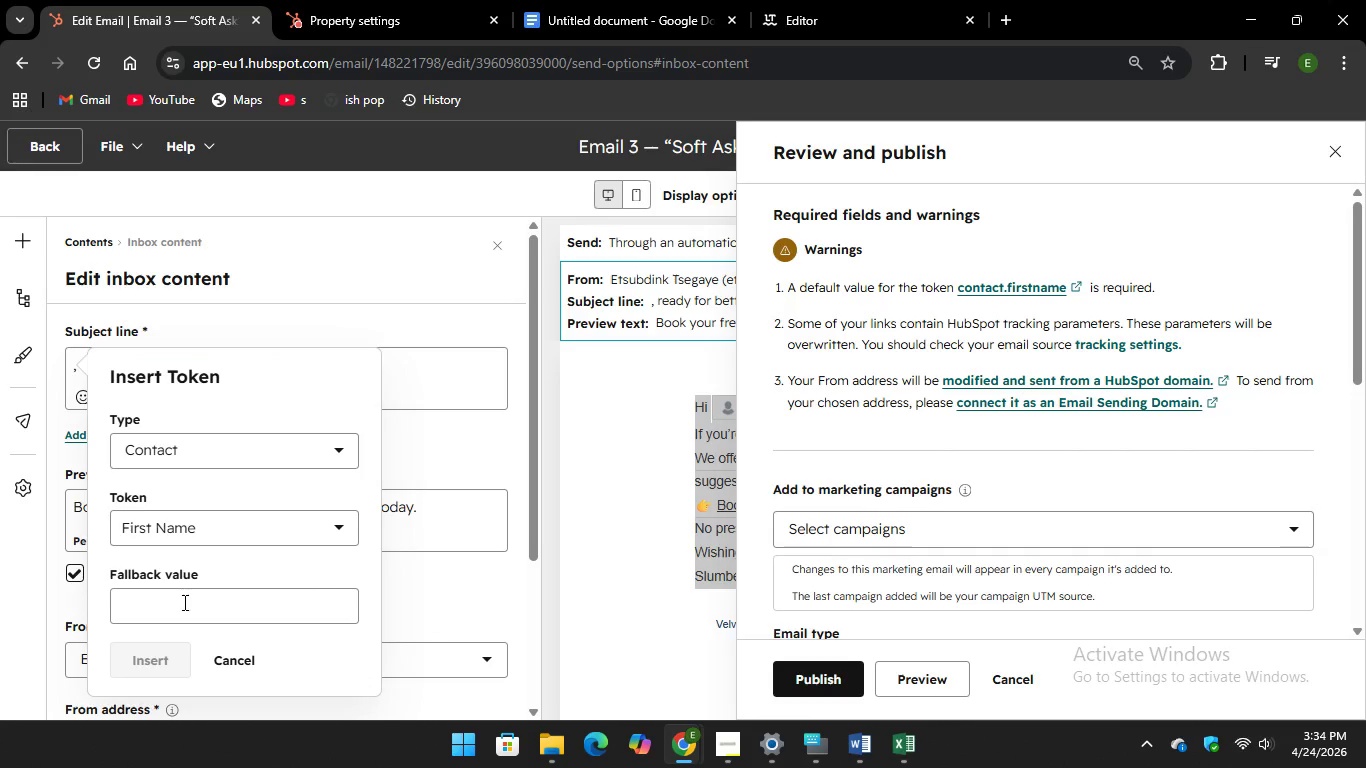 
left_click([182, 606])
 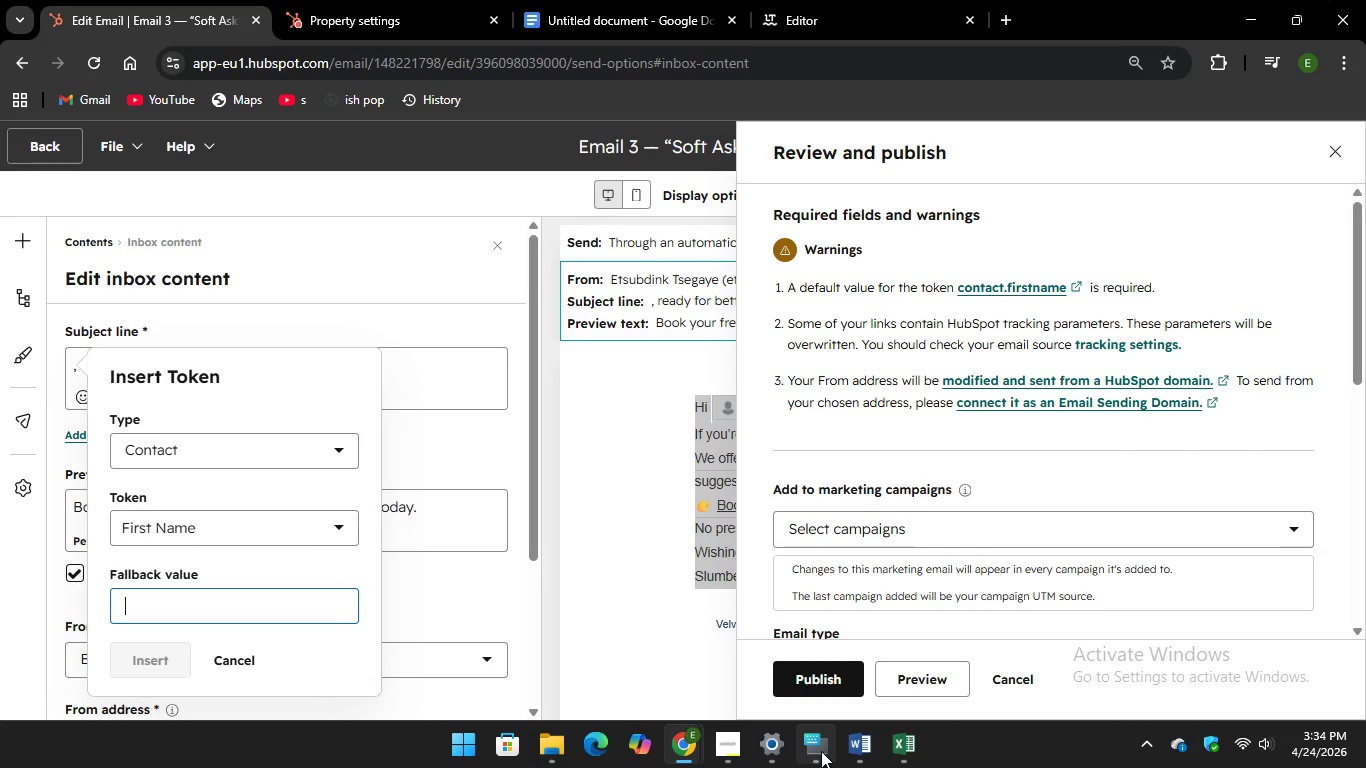 
left_click([821, 751])
 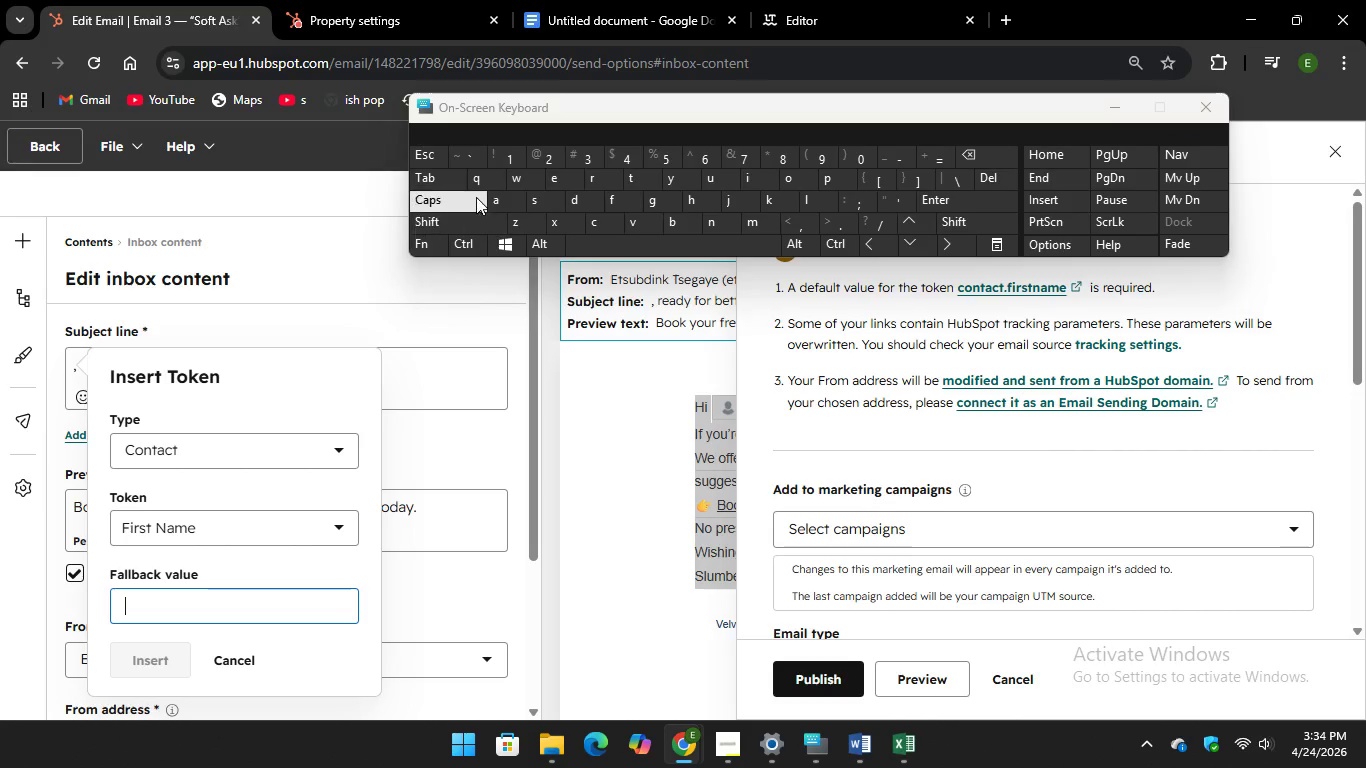 
key(CapsLock)
 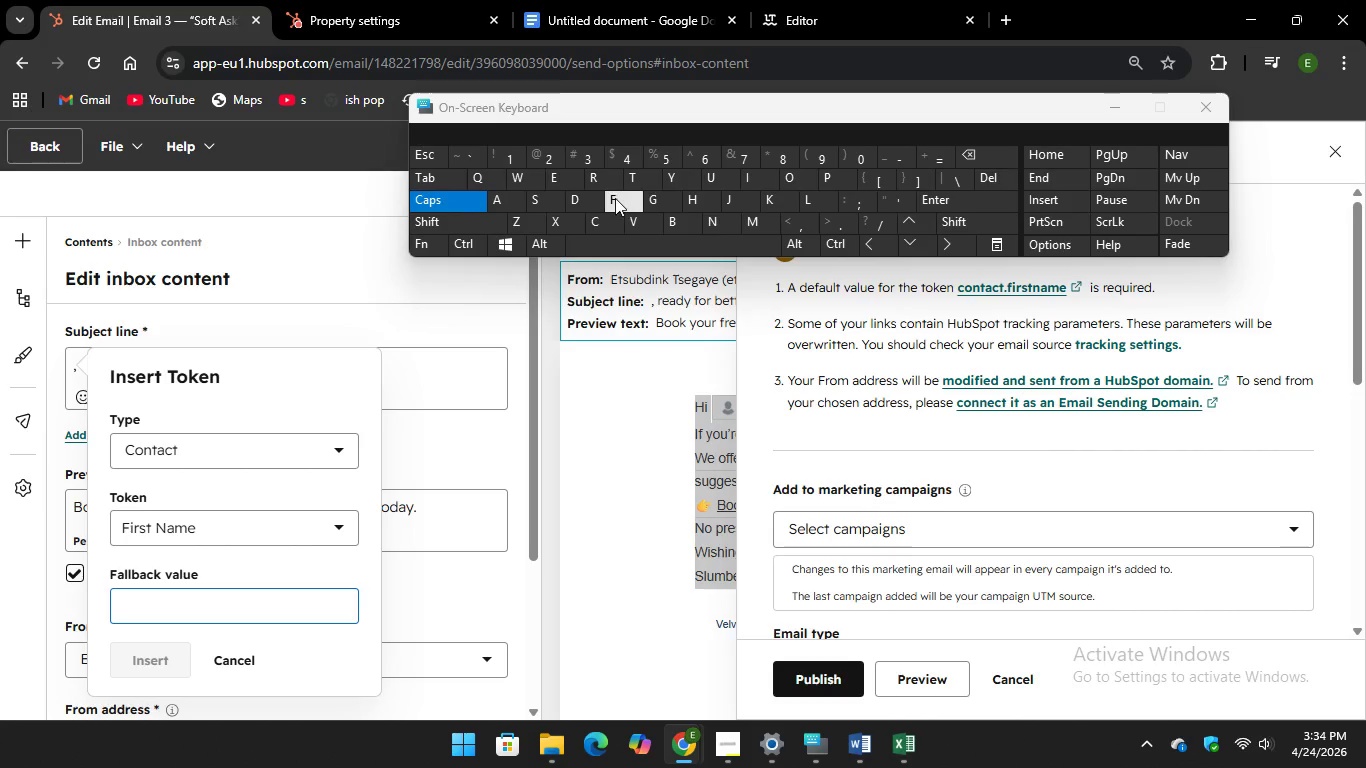 
key(F)
 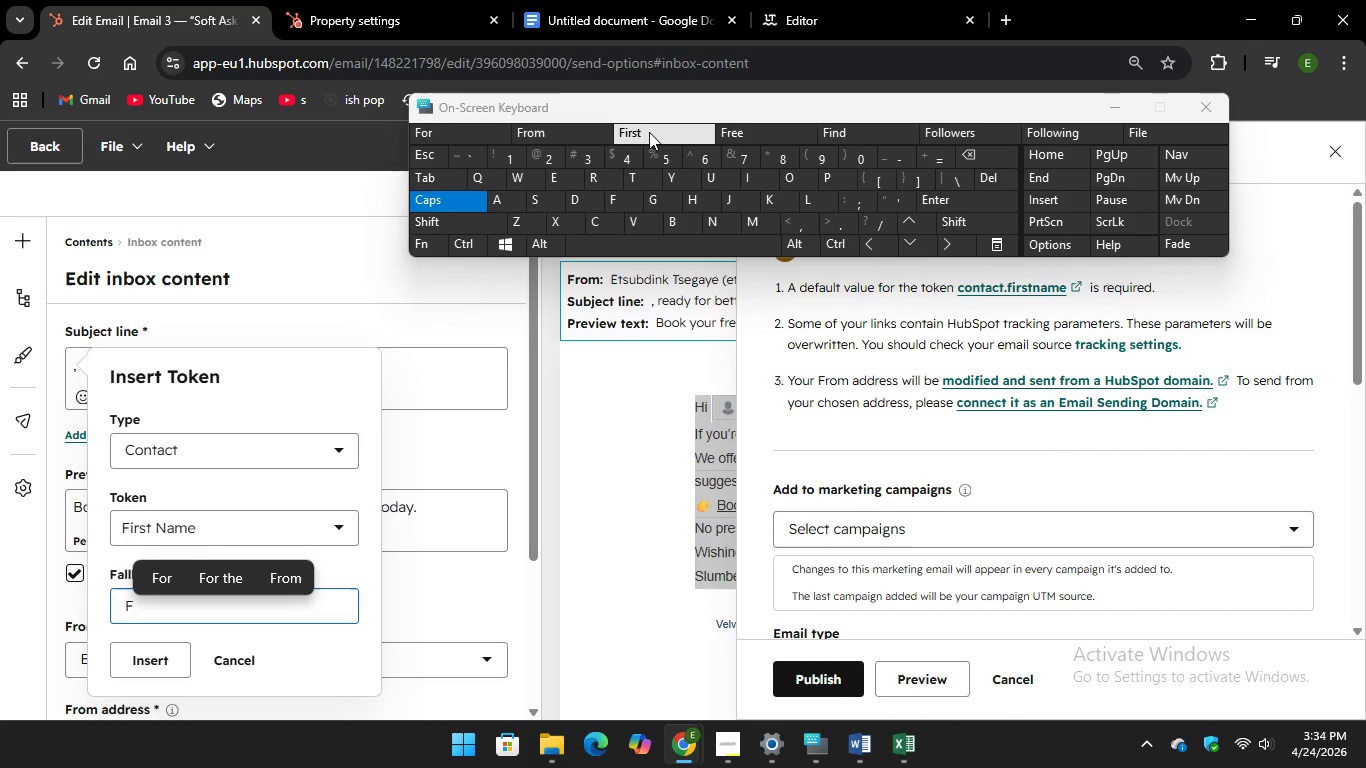 
key(Unknown)
 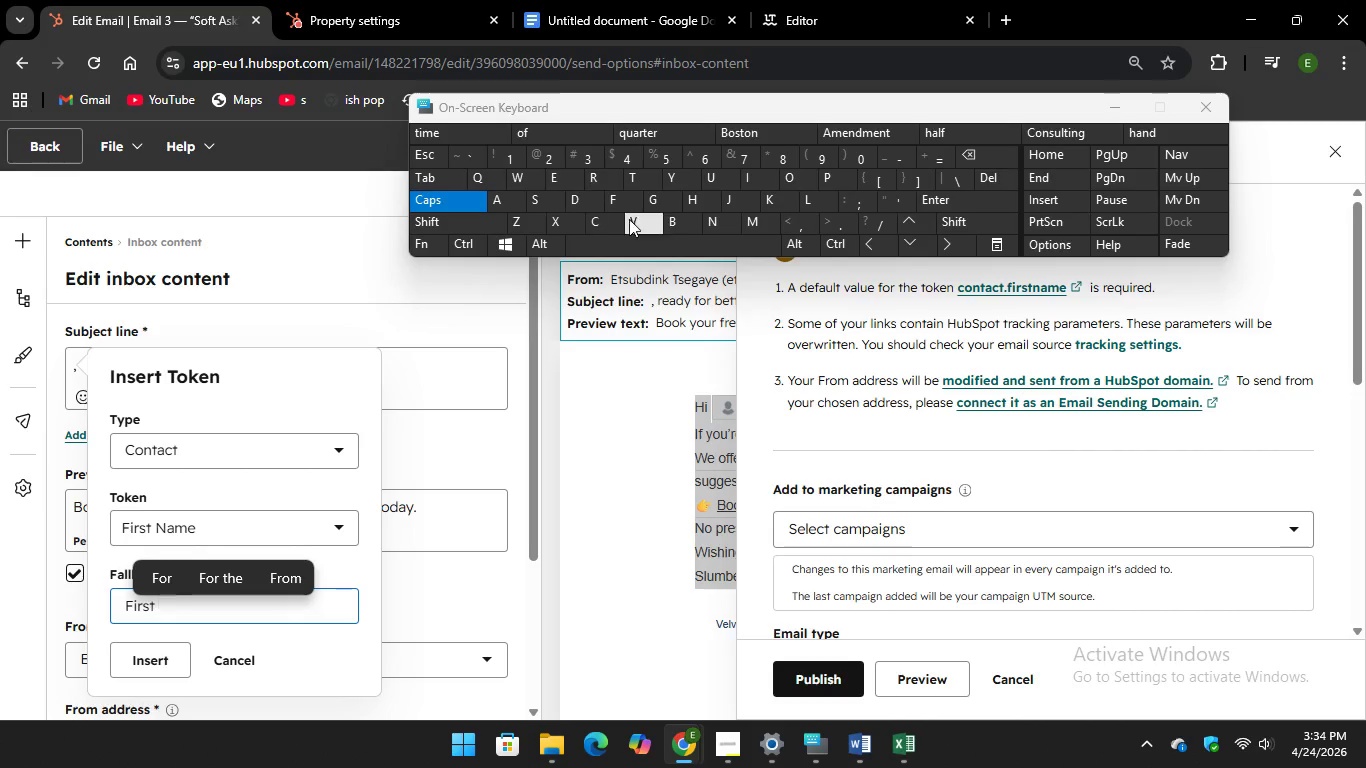 
key(Unknown)
 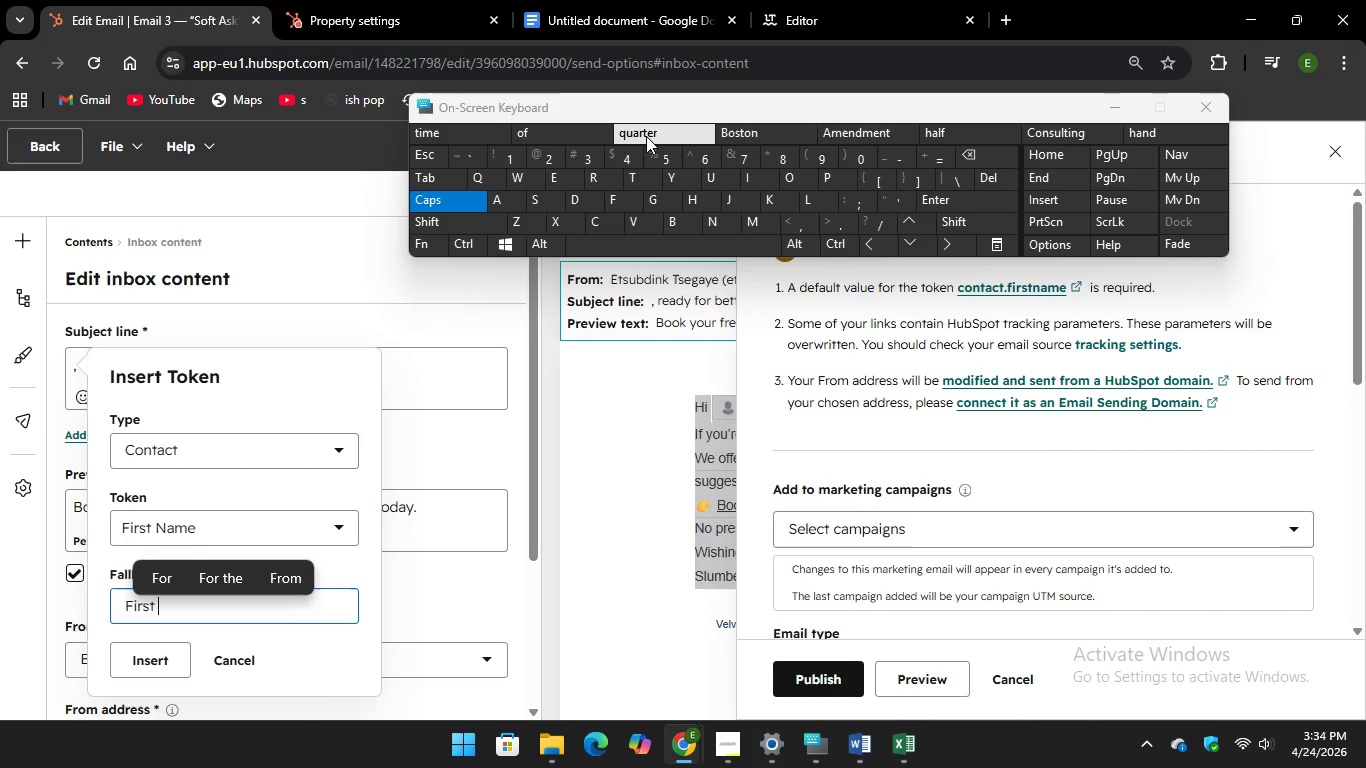 
key(Unknown)
 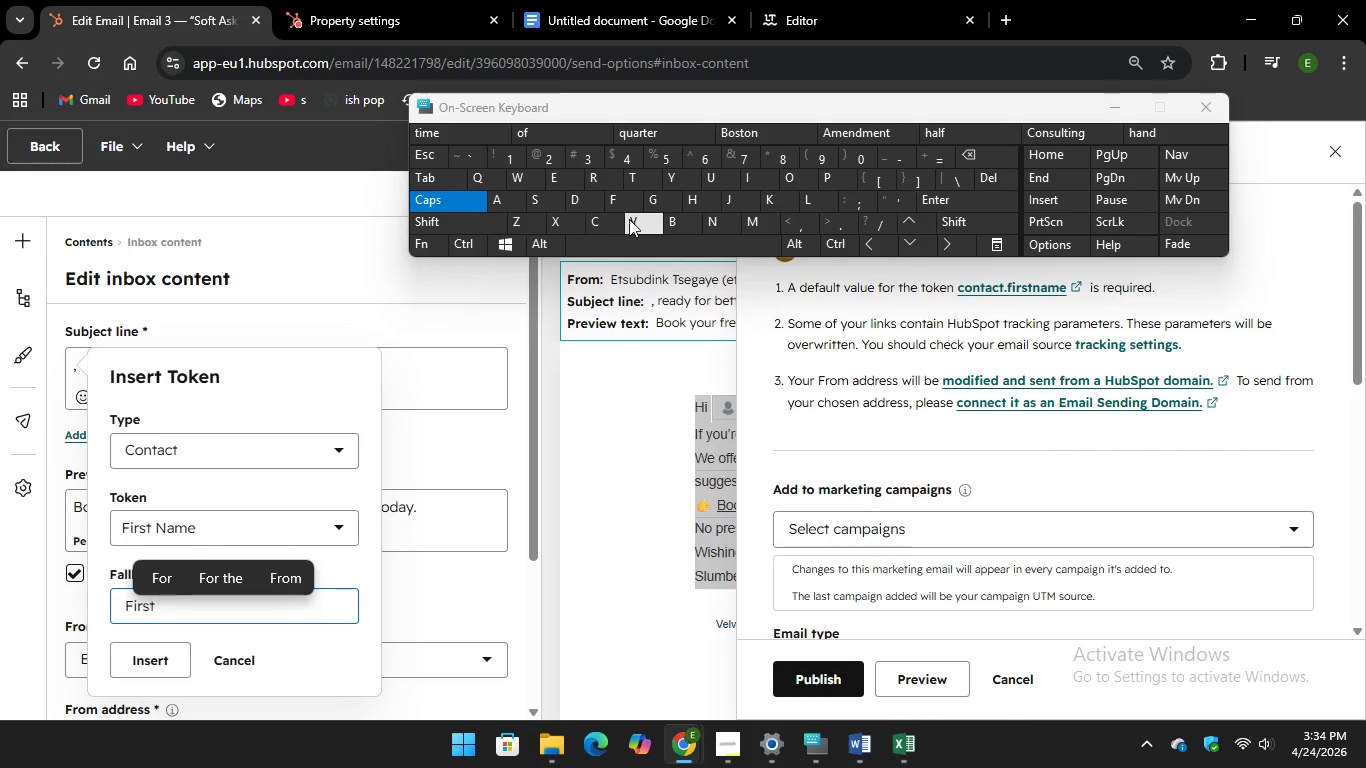 
hold_key(key=Unknown, duration=3.83)
 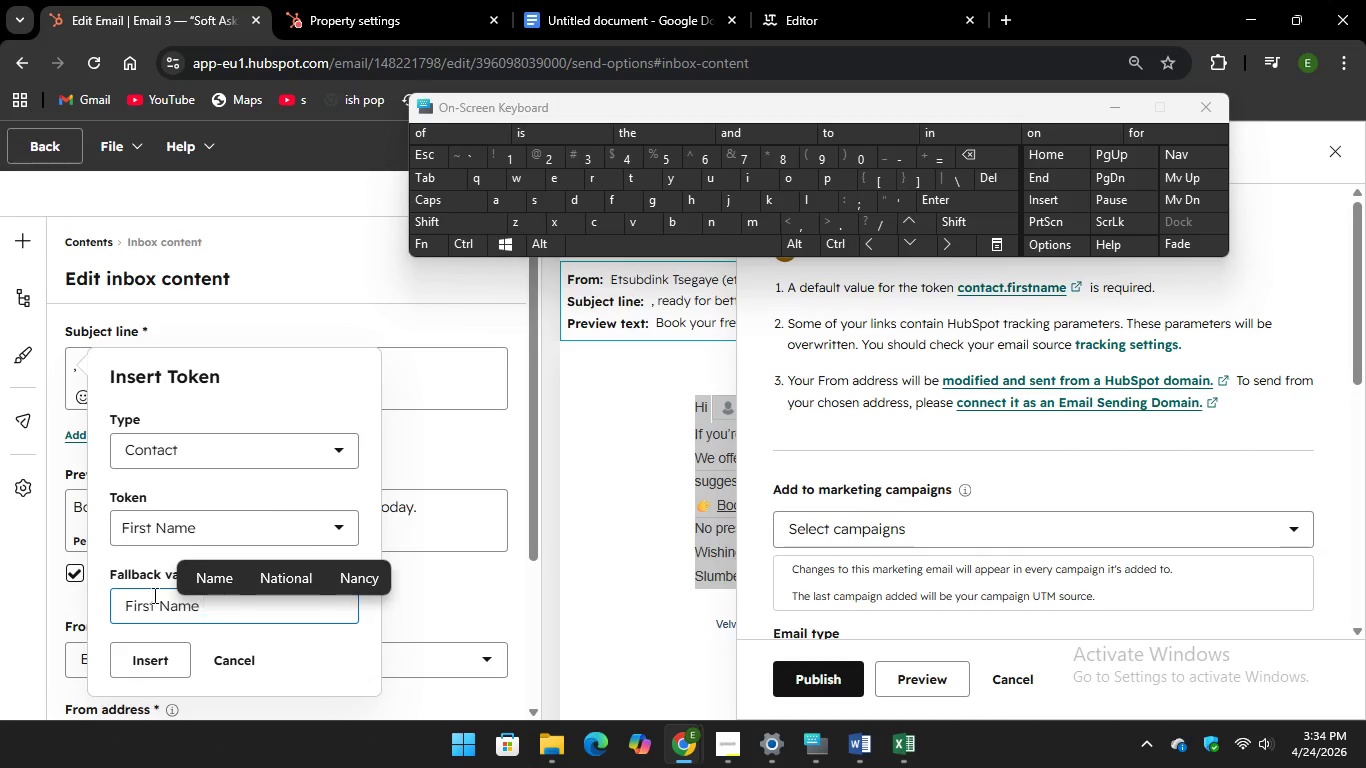 
key(N)
 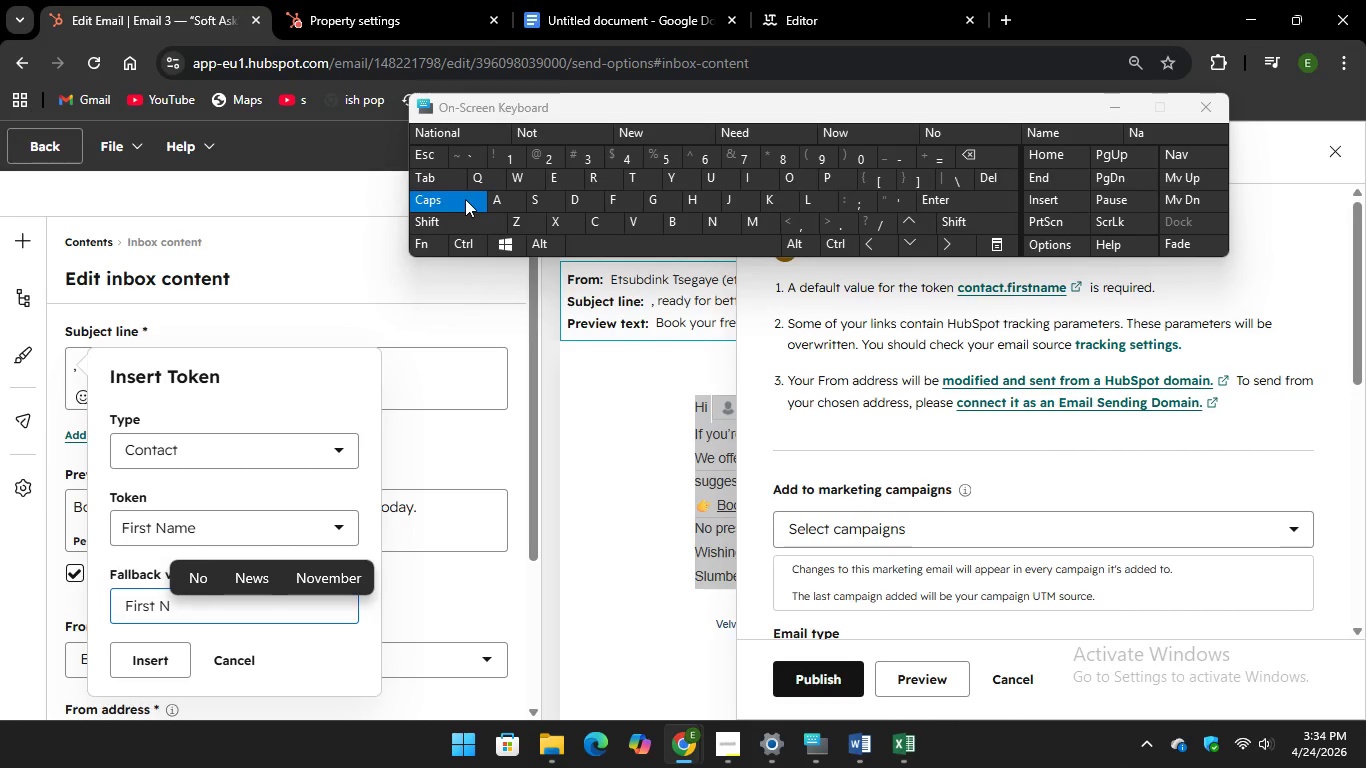 
key(CapsLock)
 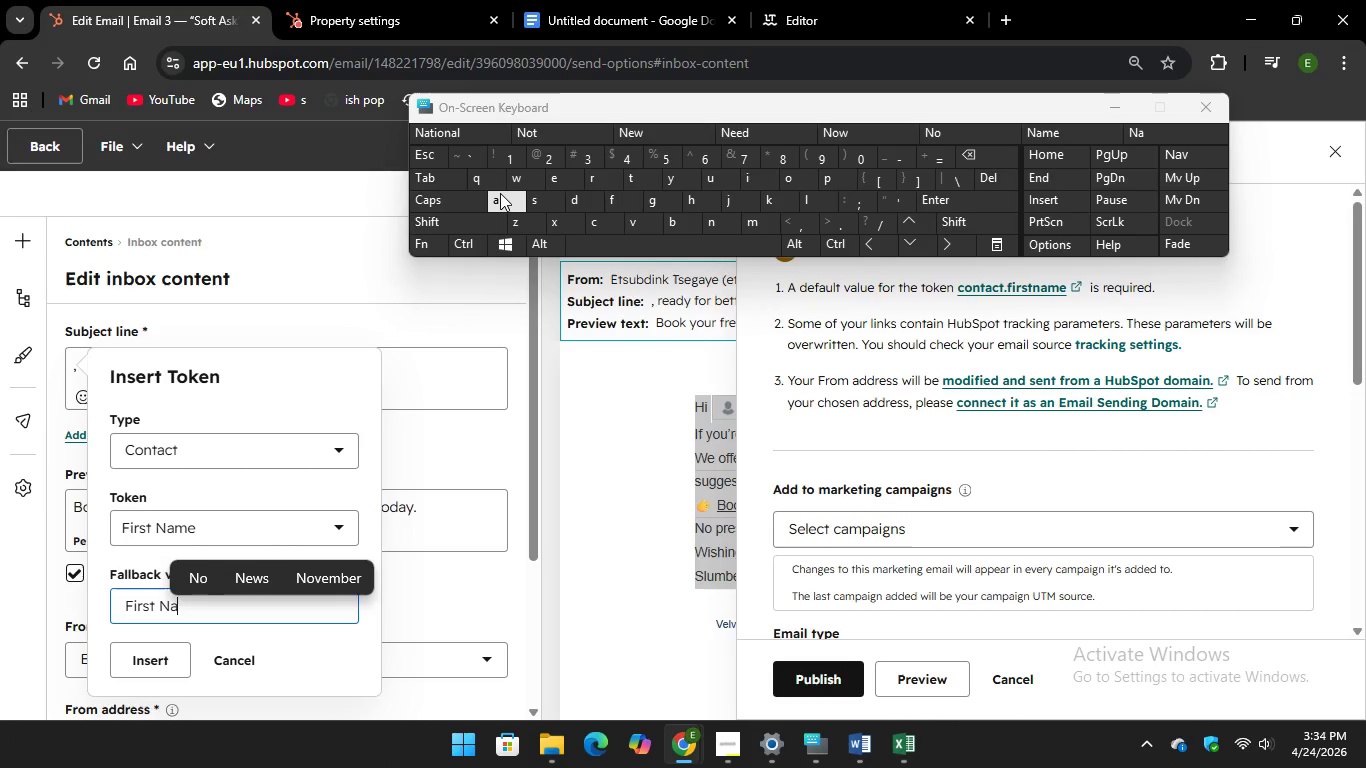 
key(A)
 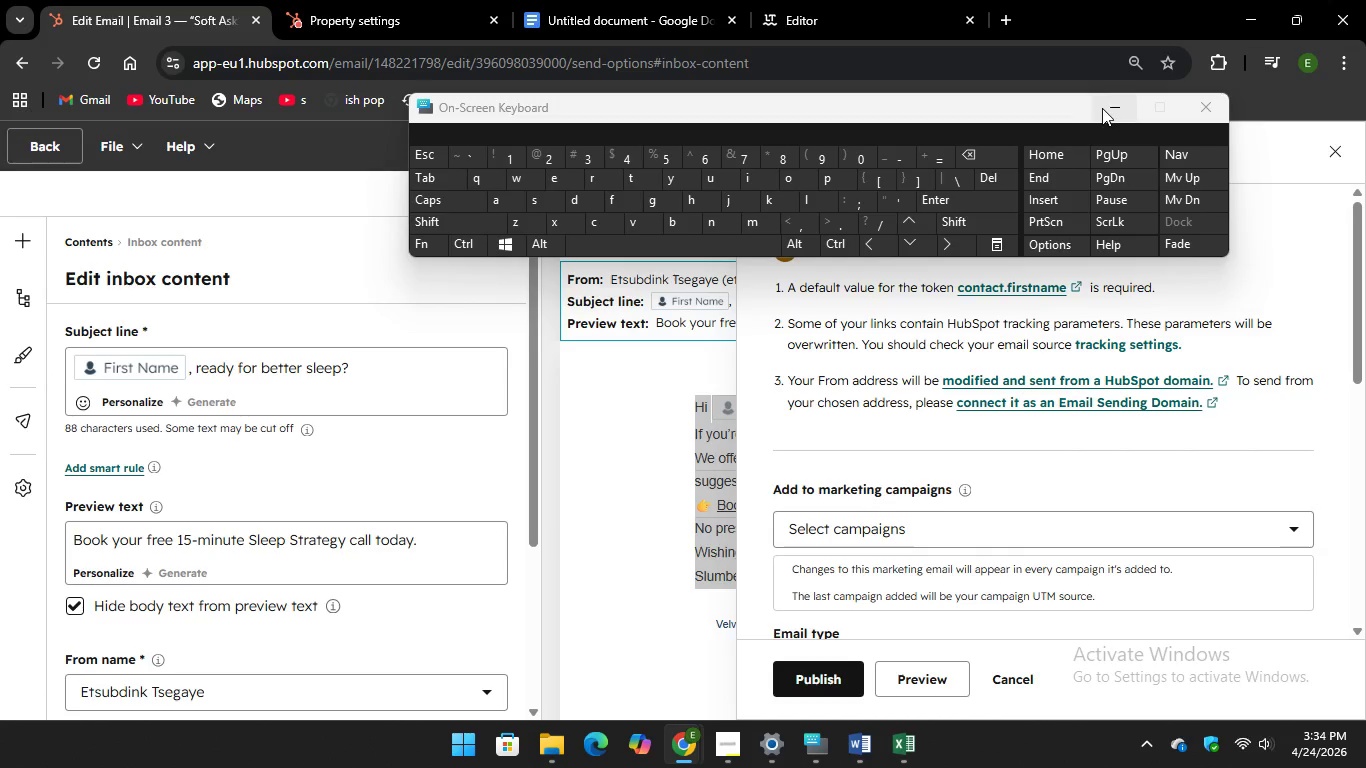 
wait(6.34)
 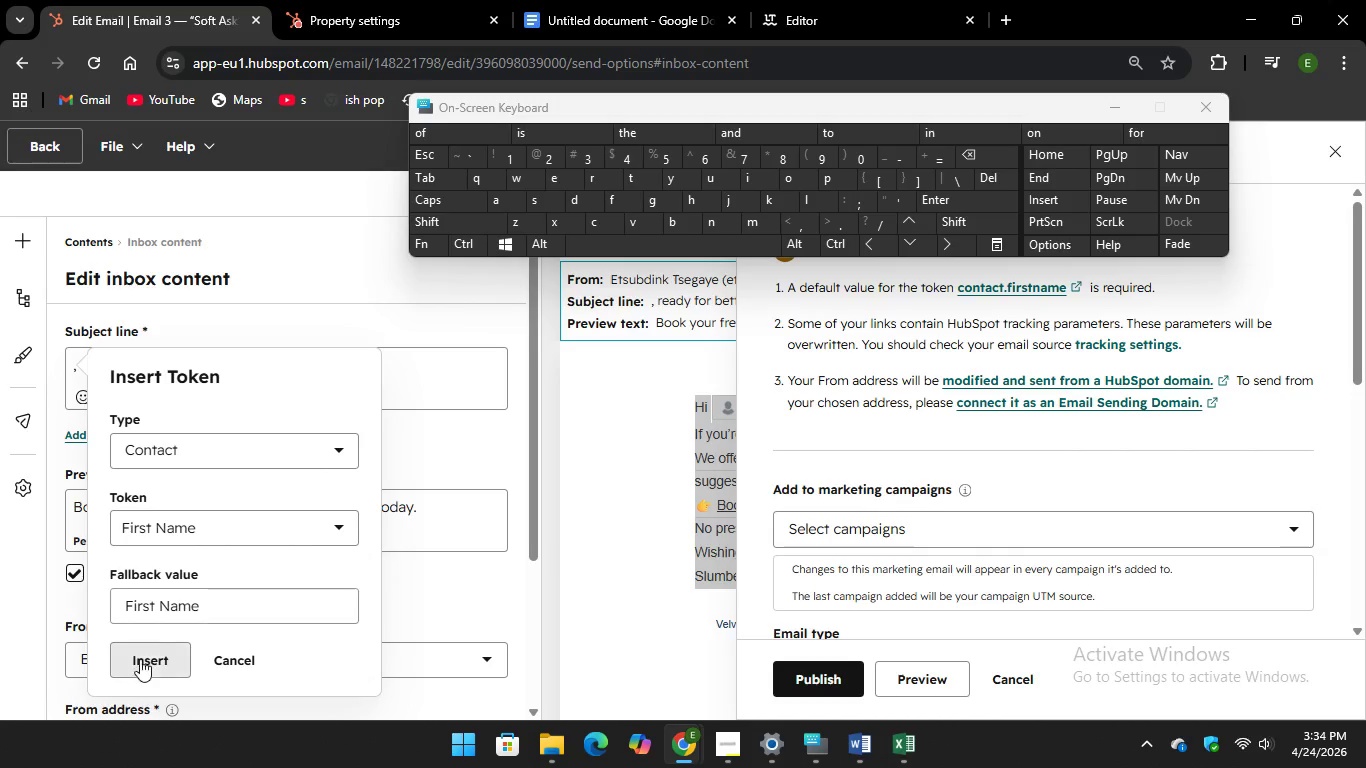 
left_click([1326, 155])
 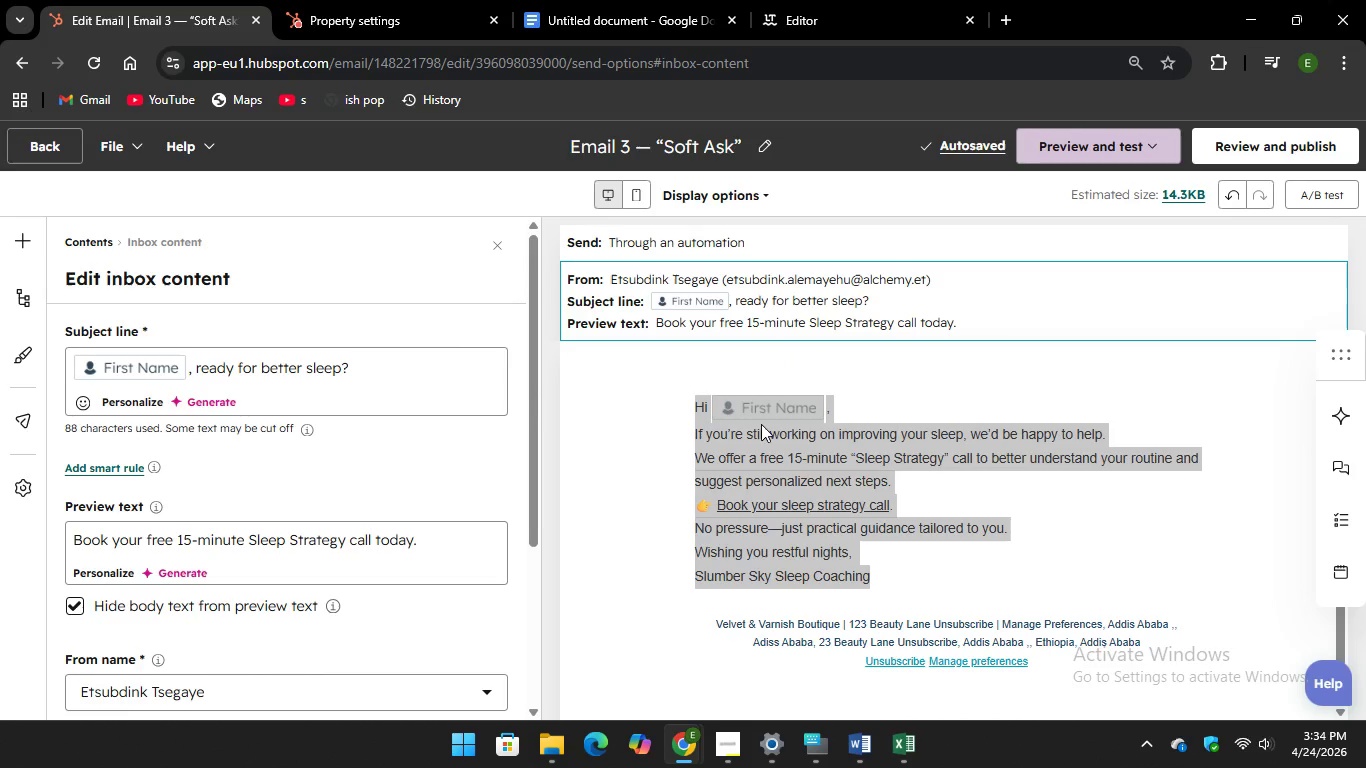 
left_click([749, 406])
 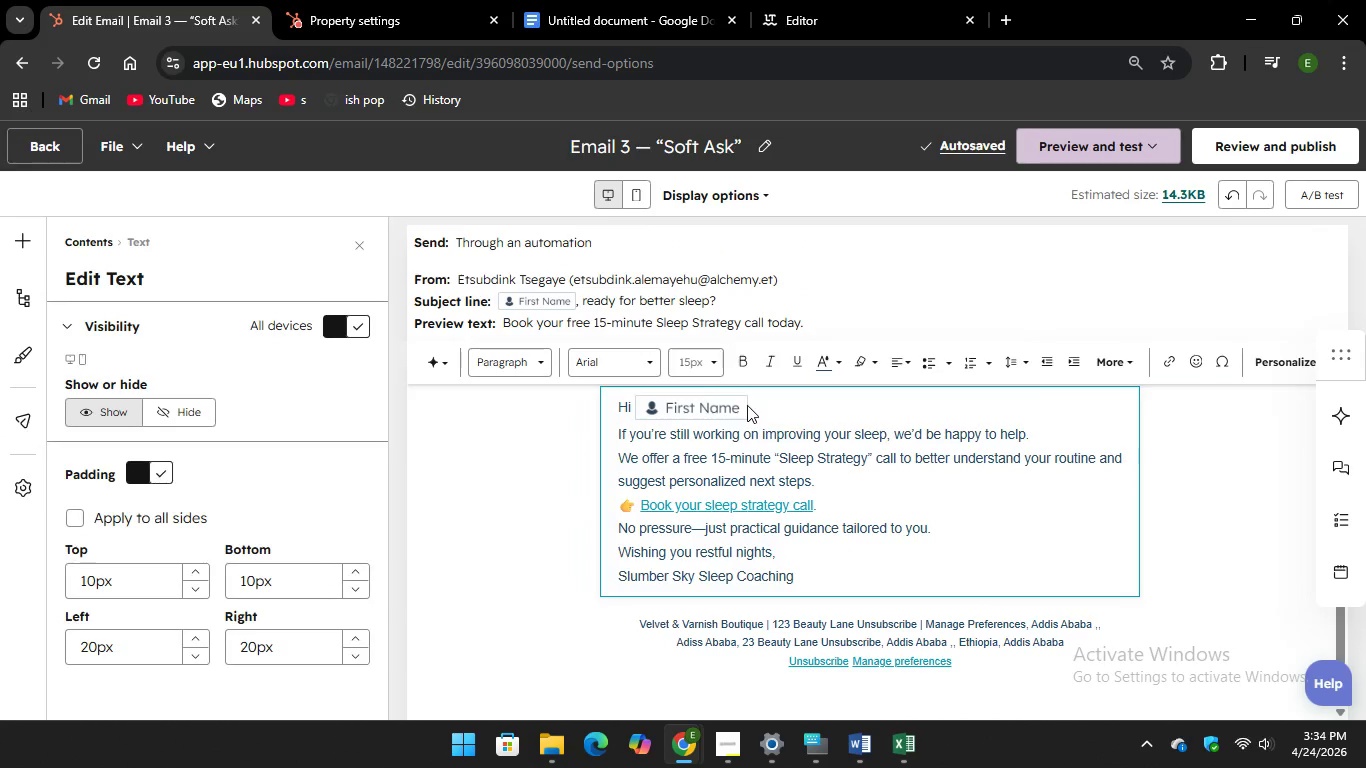 
left_click([715, 404])
 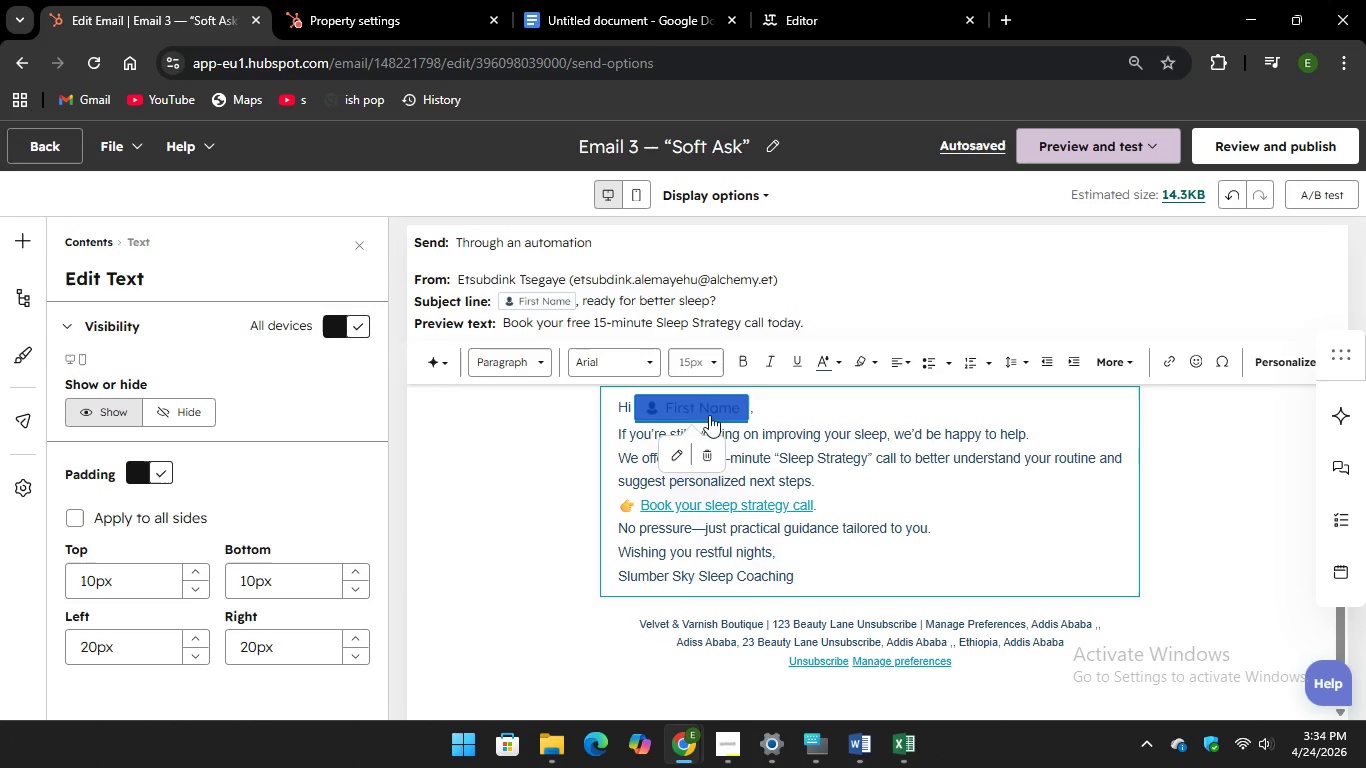 
mouse_move([734, 431])
 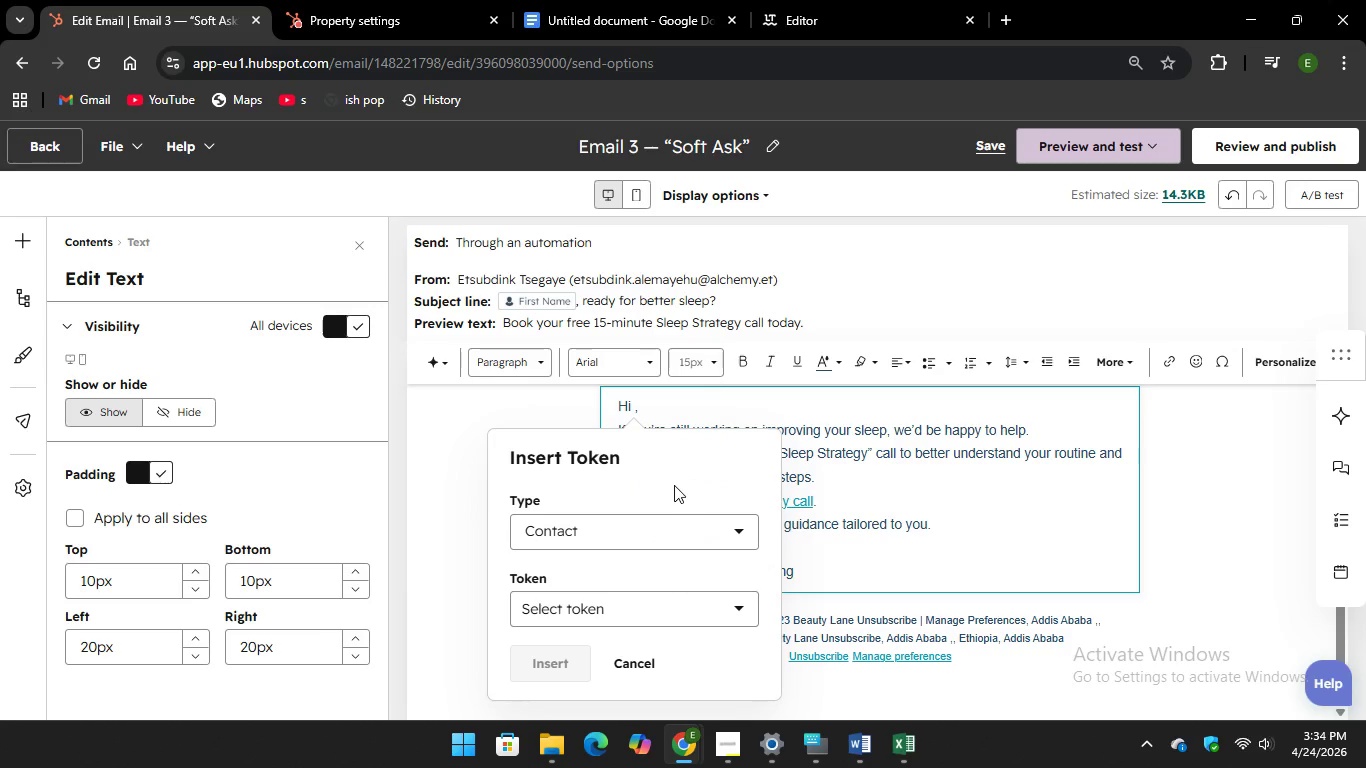 
left_click([657, 607])
 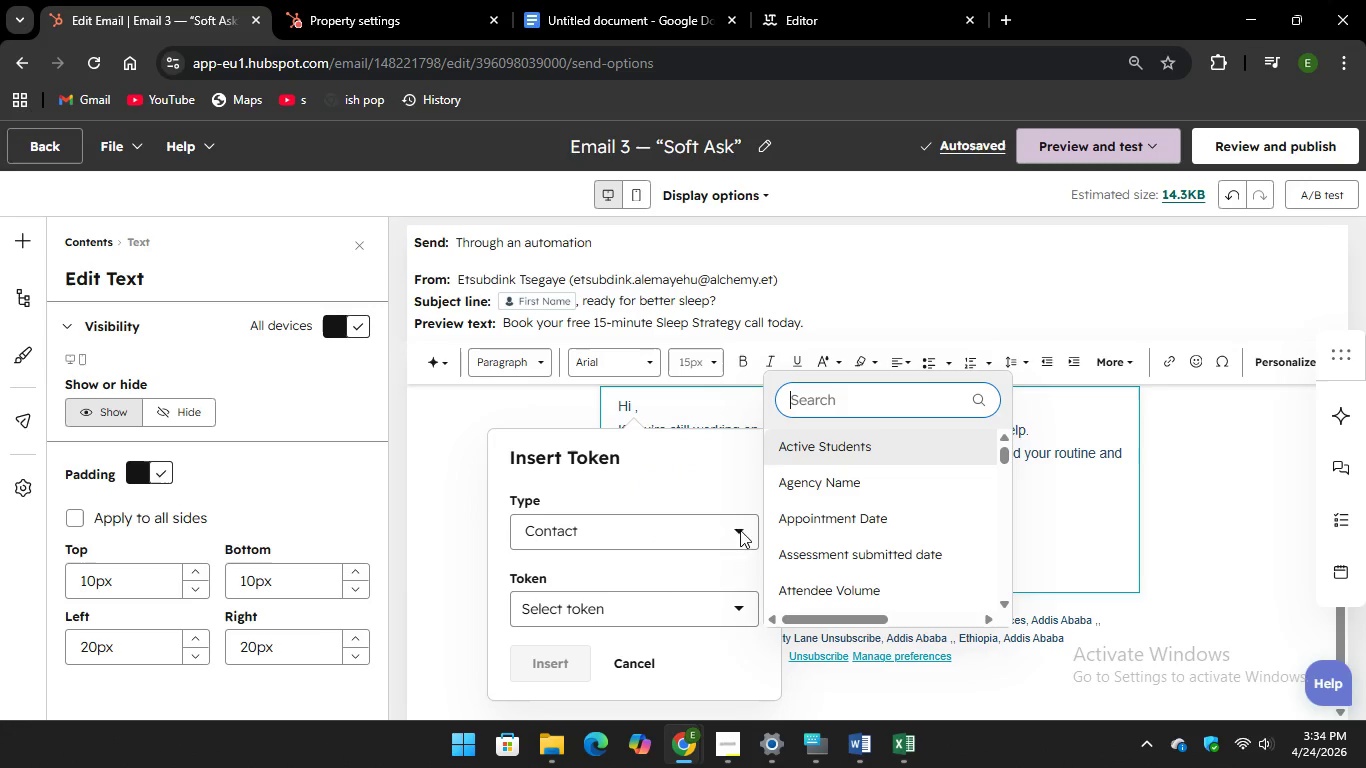 
scroll: coordinate [806, 473], scroll_direction: down, amount: 31.0
 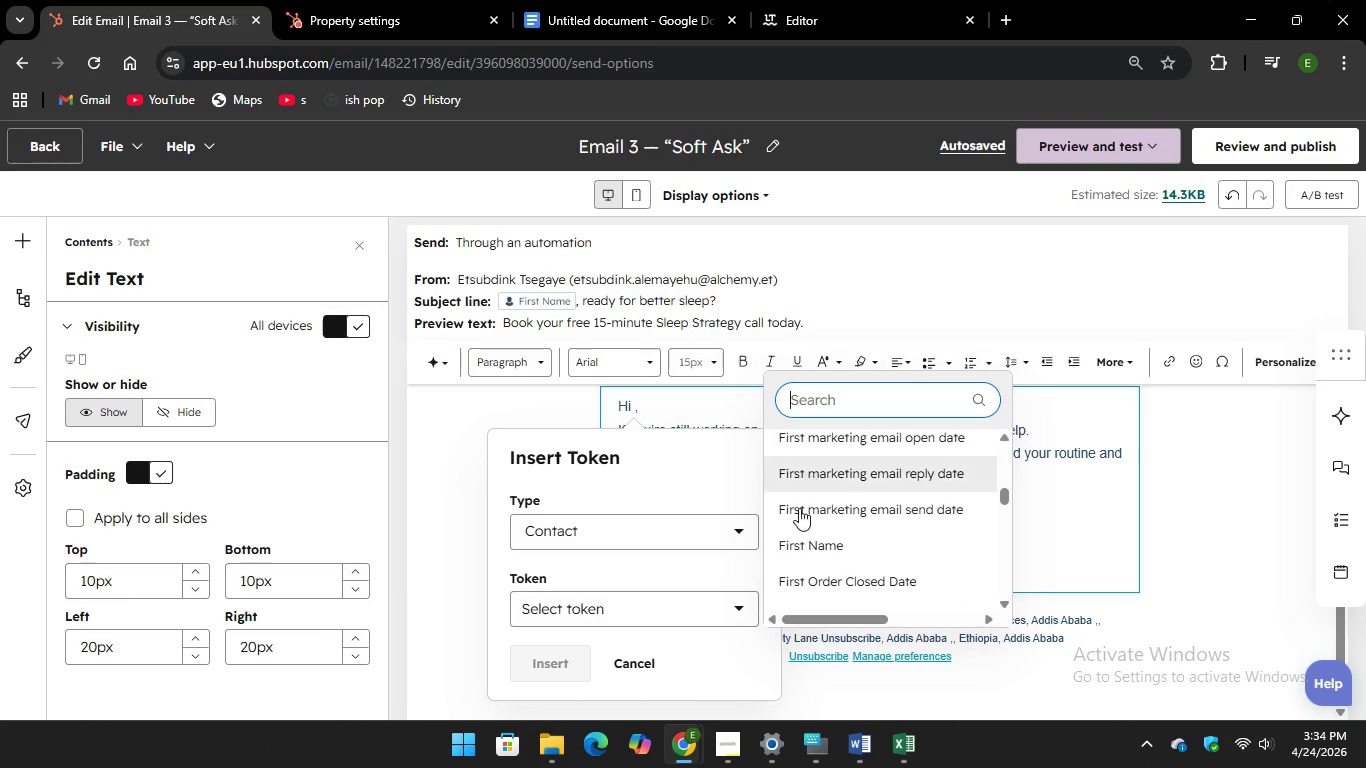 
left_click([796, 551])
 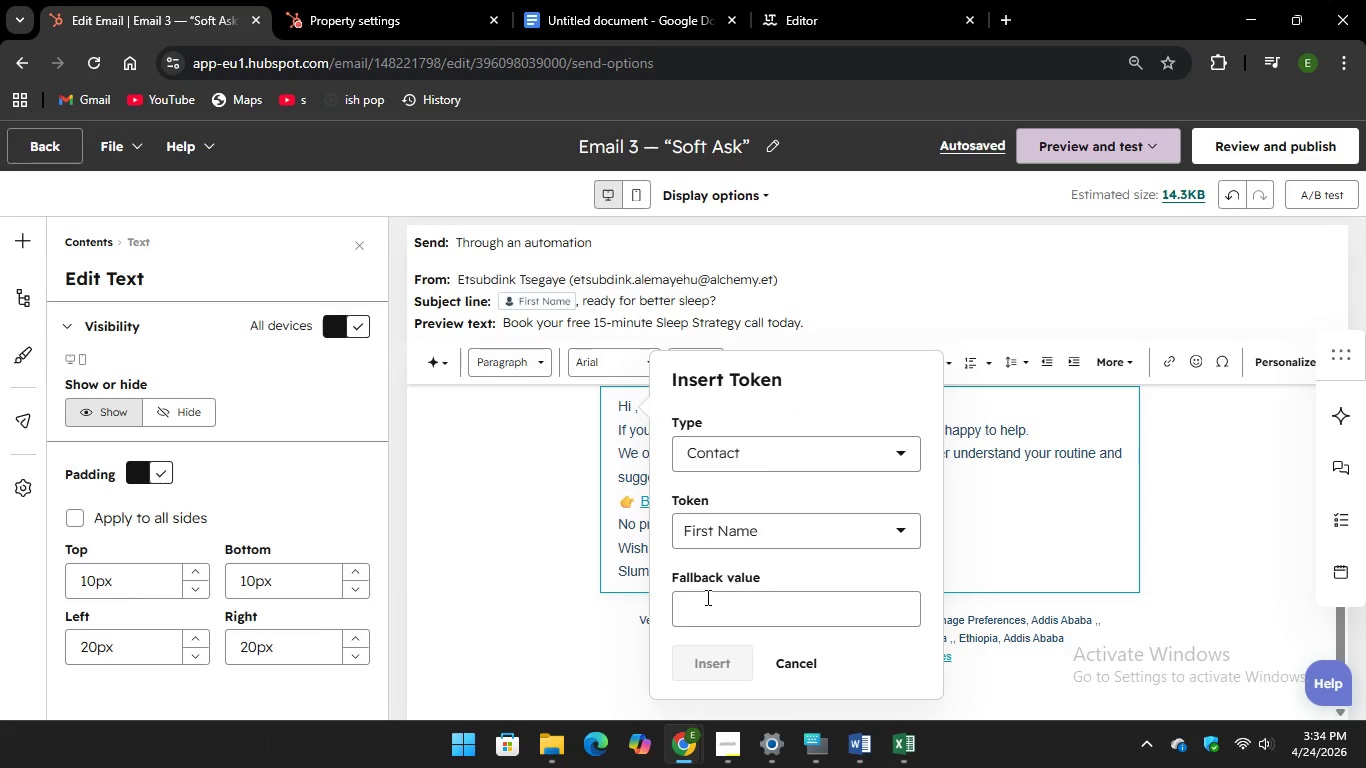 
left_click([706, 597])
 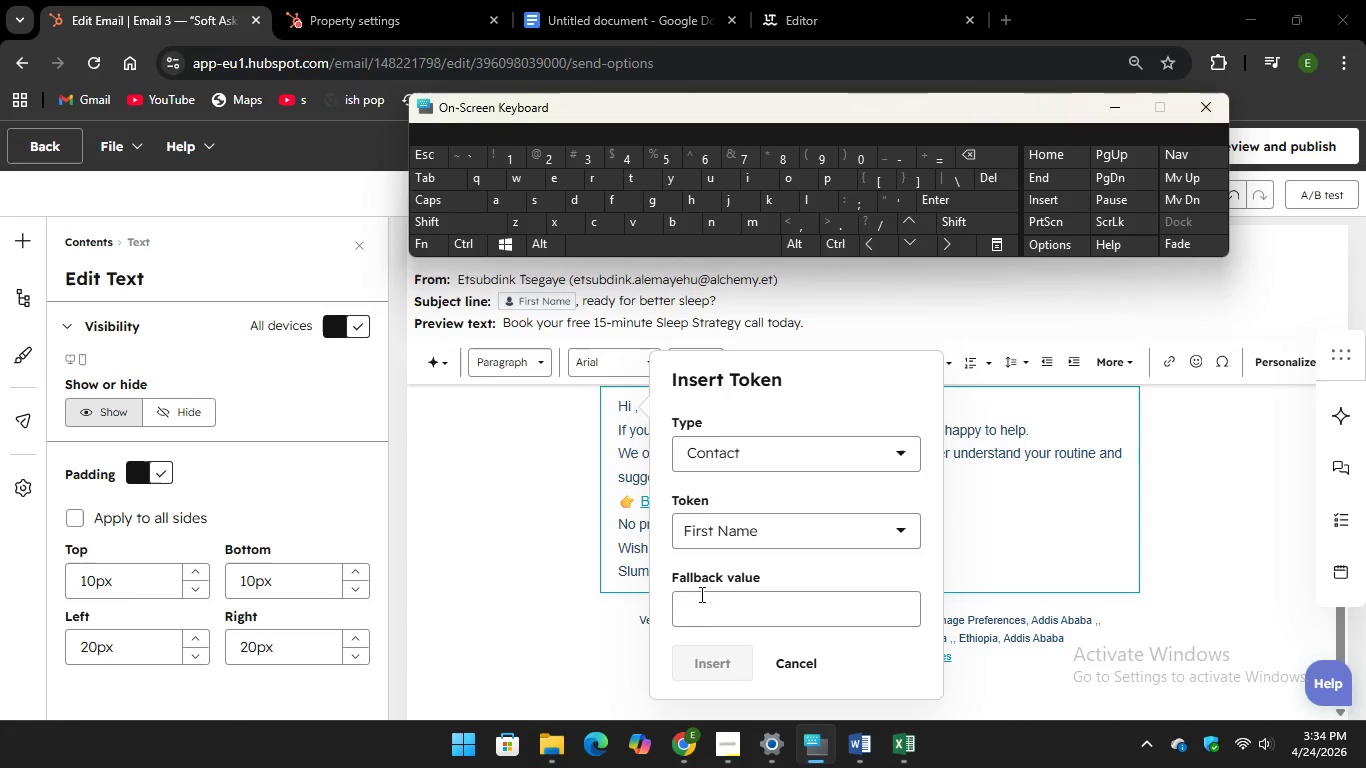 
left_click([701, 621])
 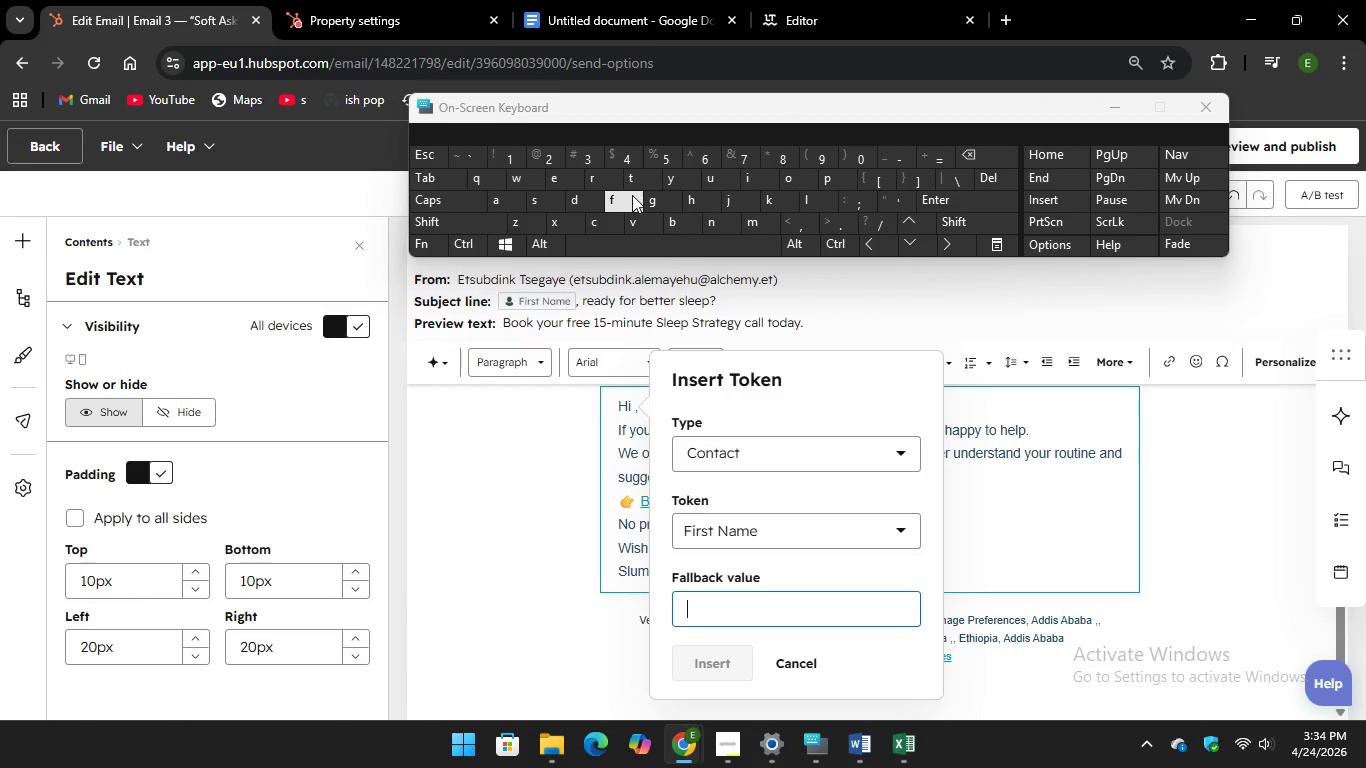 
key(F)
 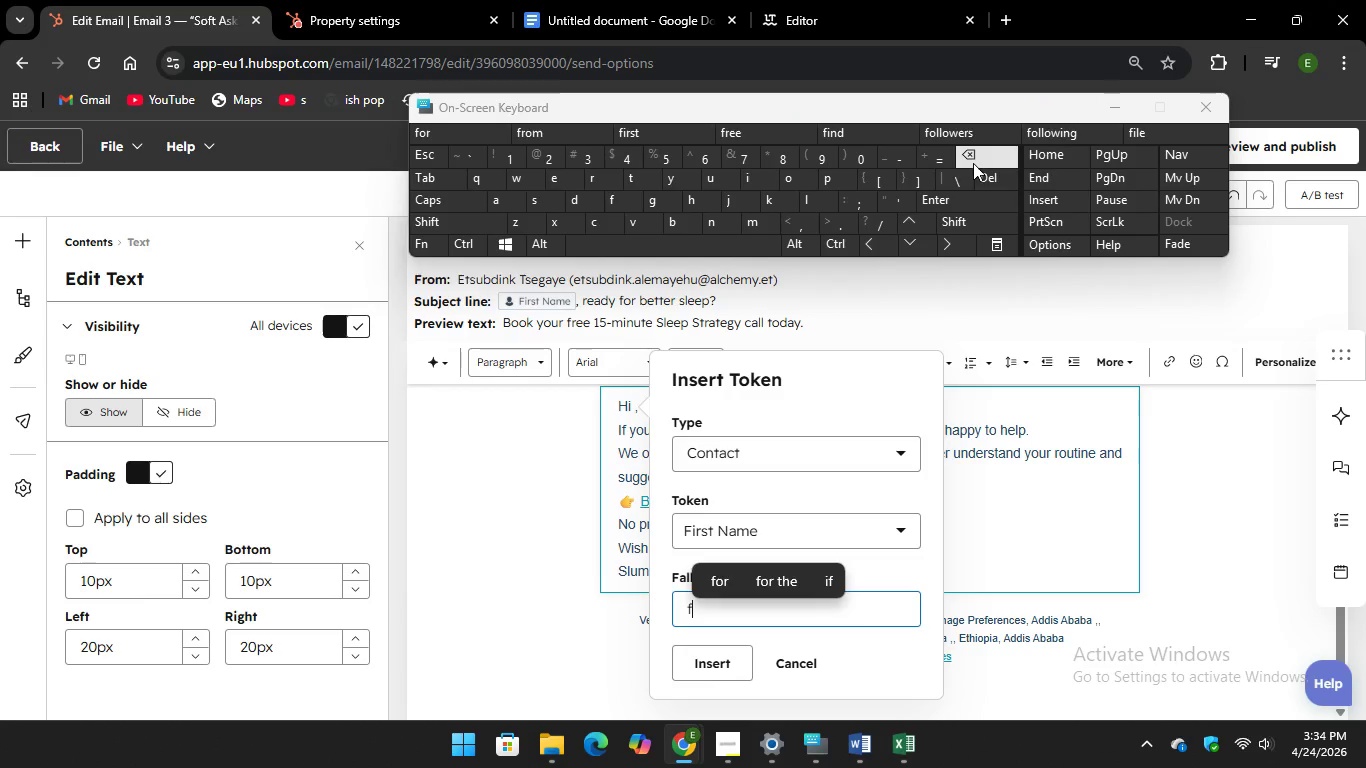 
key(Backspace)
 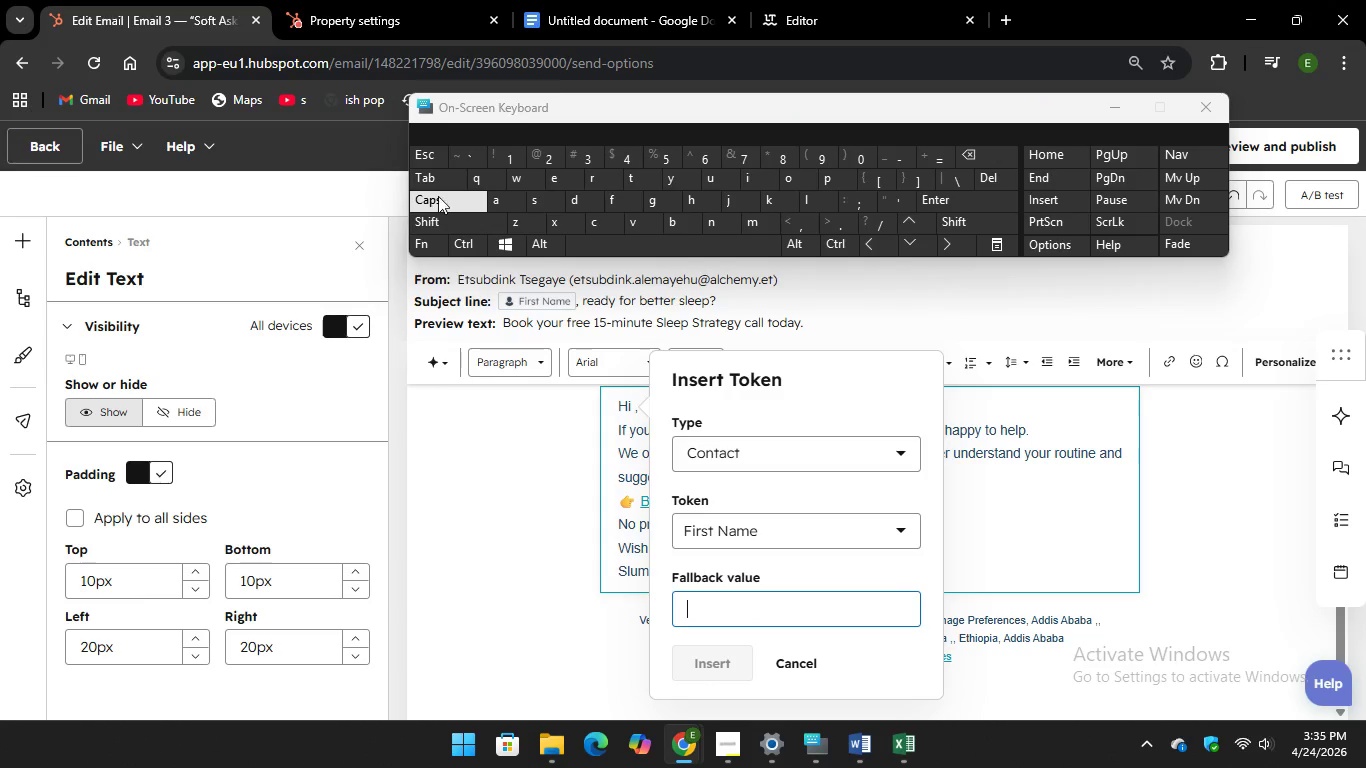 
key(CapsLock)
 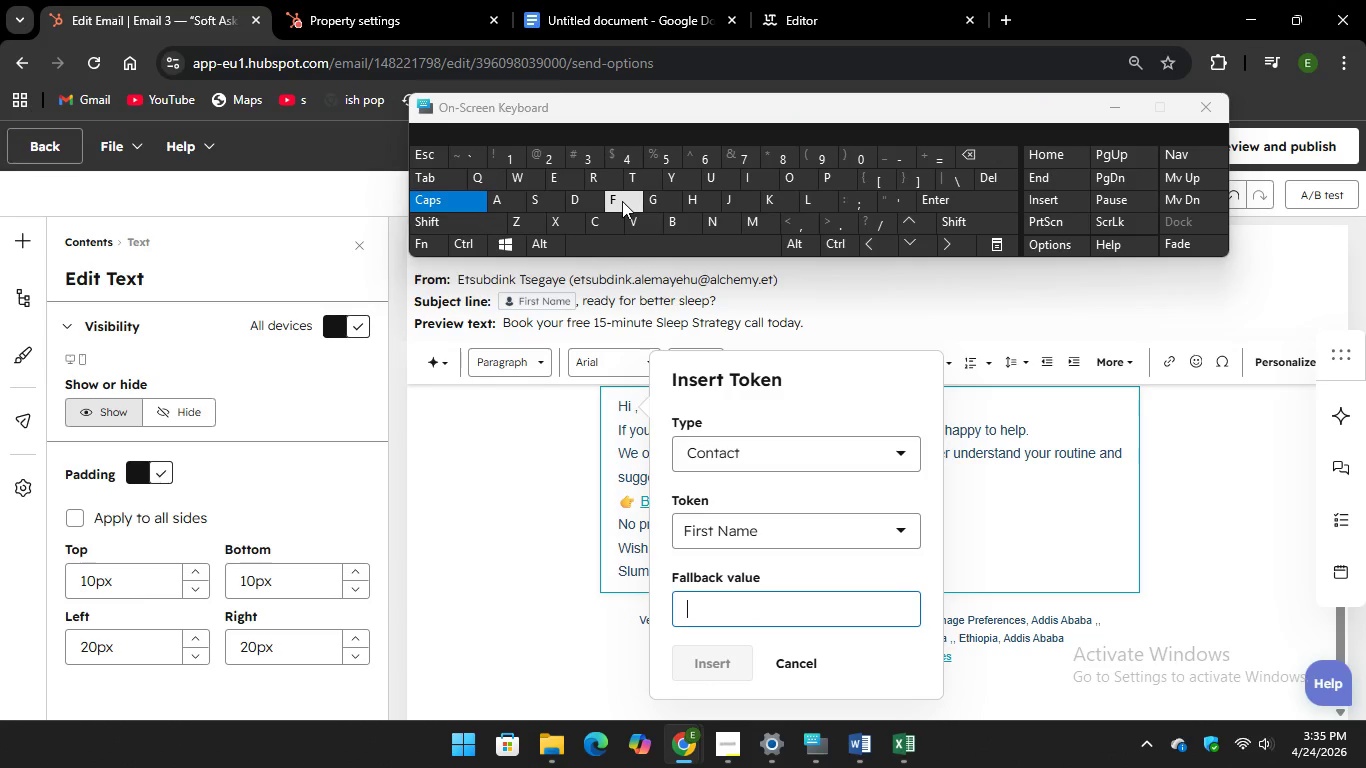 
key(F)
 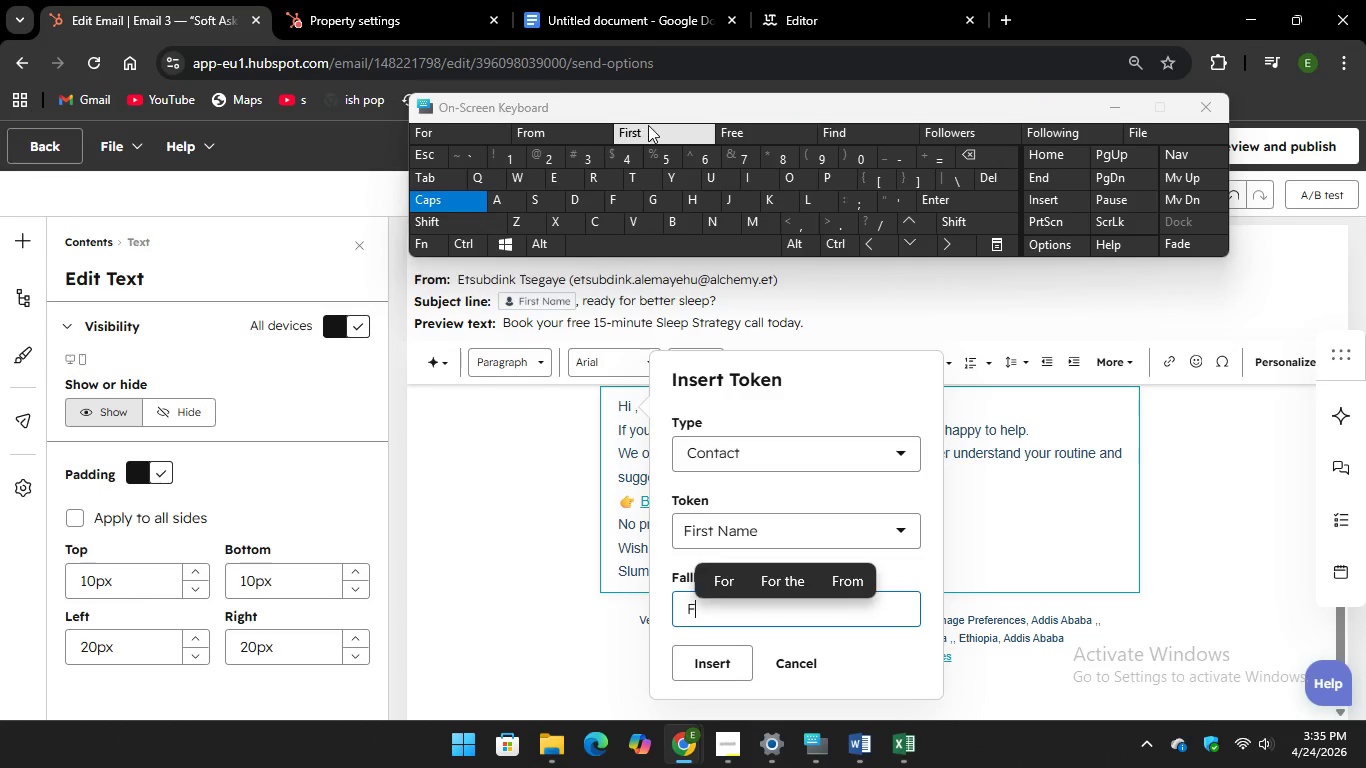 
key(Unknown)
 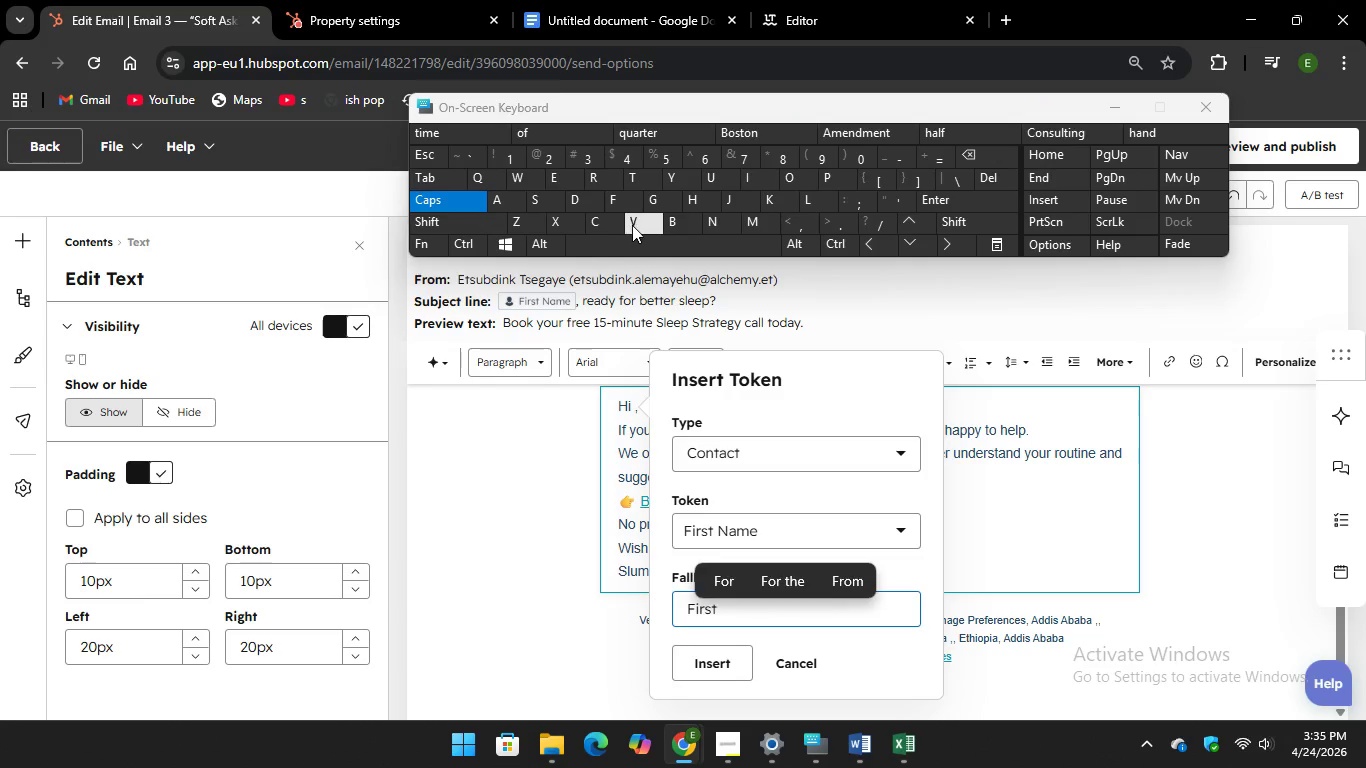 
key(Unknown)
 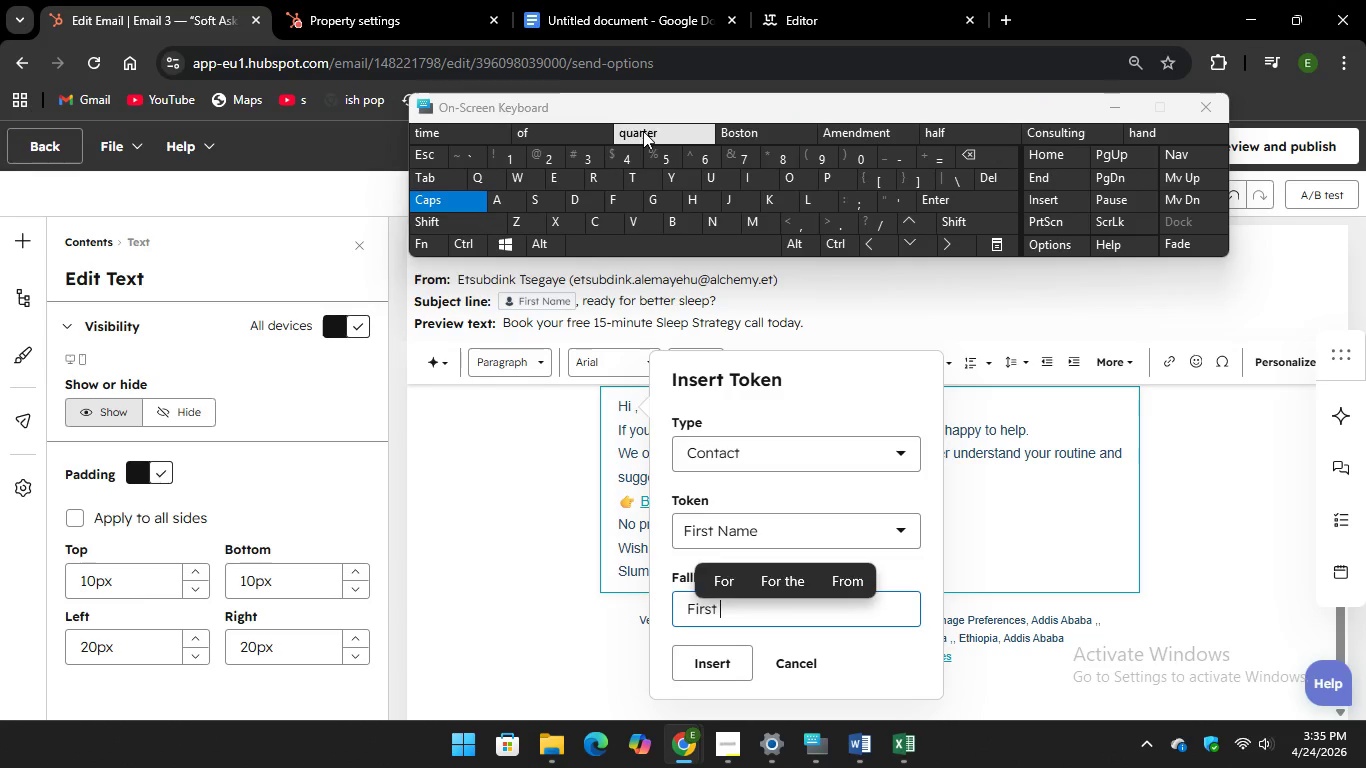 
hold_key(key=Unknown, duration=6.08)
 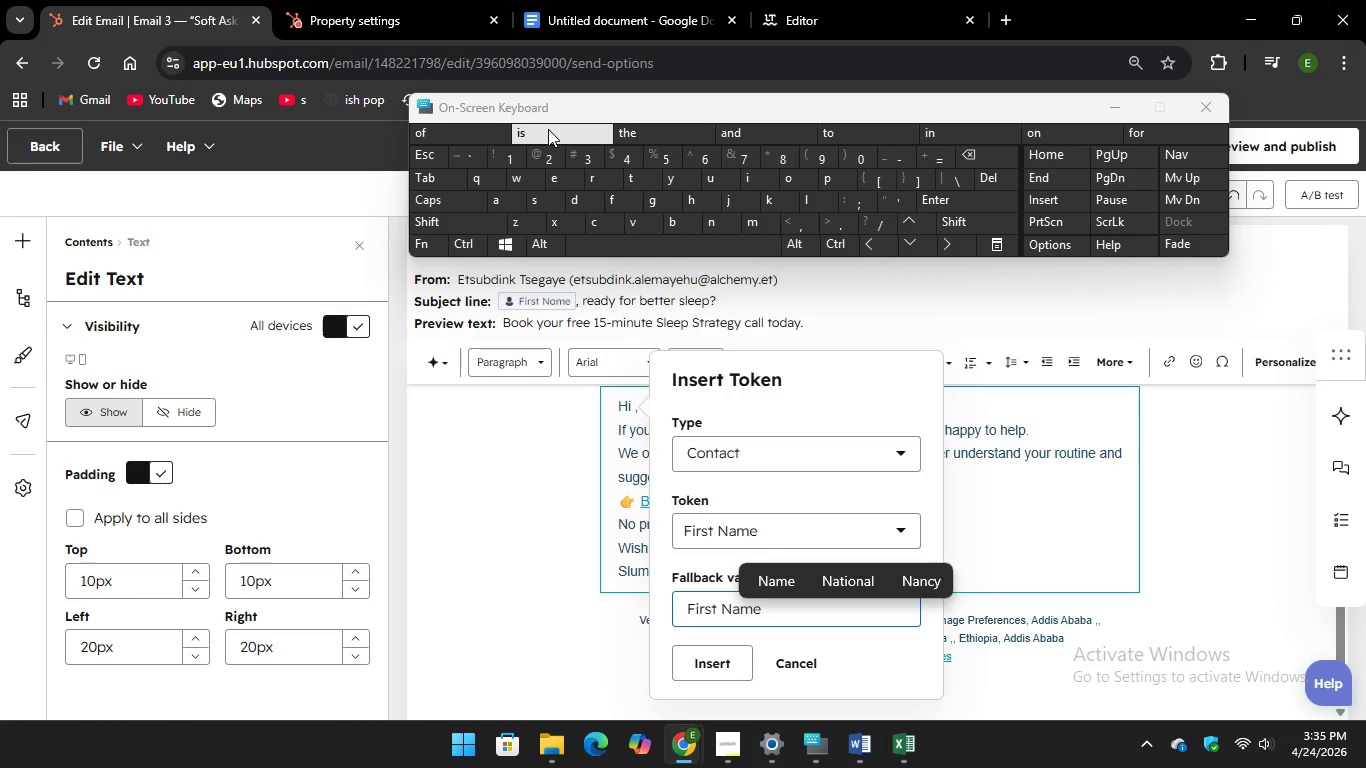 
key(N)
 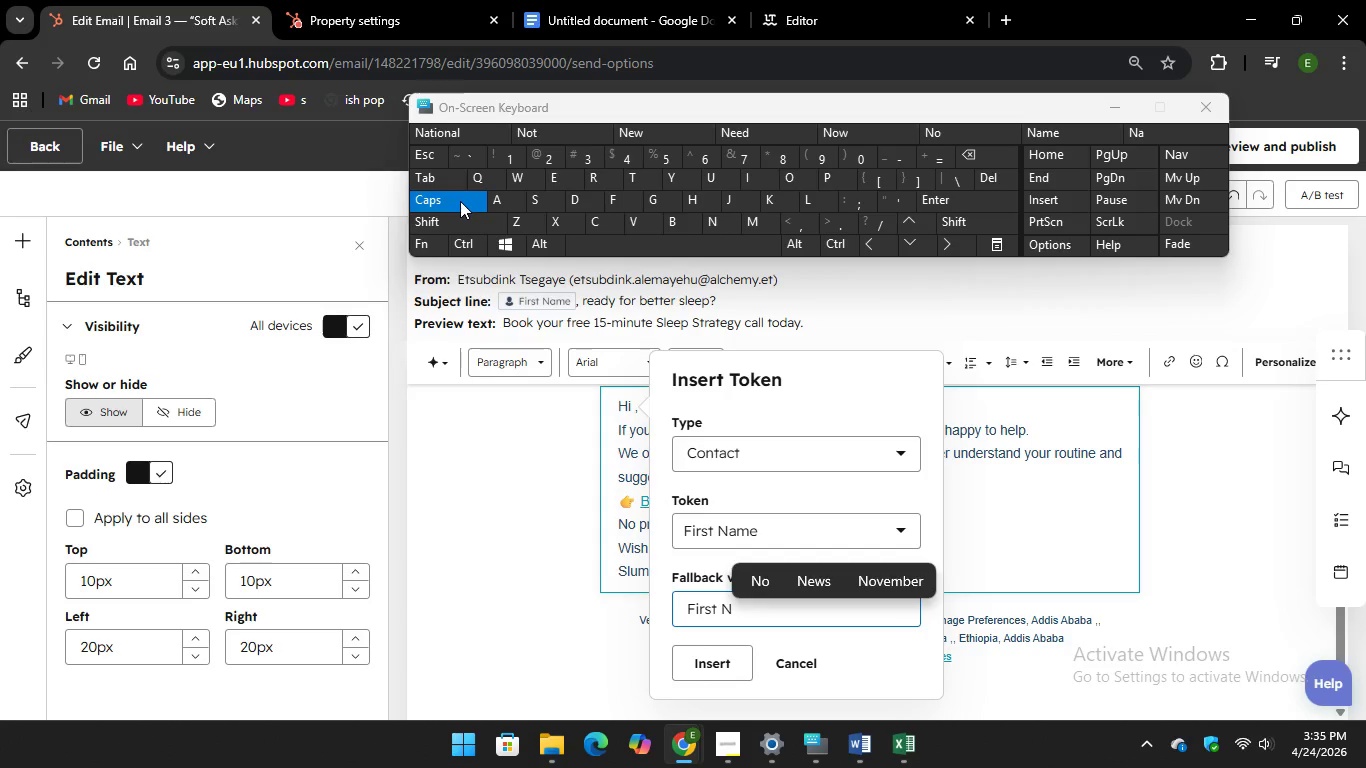 
key(CapsLock)
 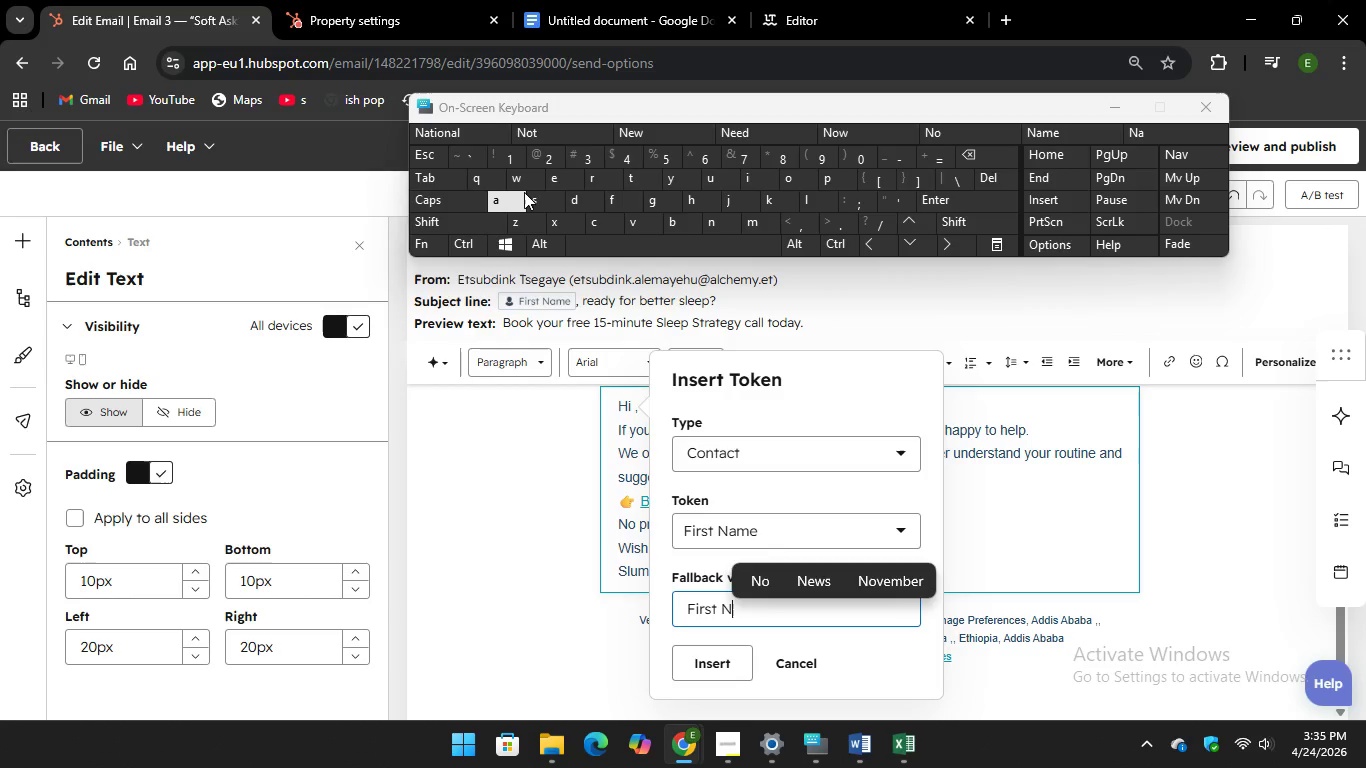 
key(A)
 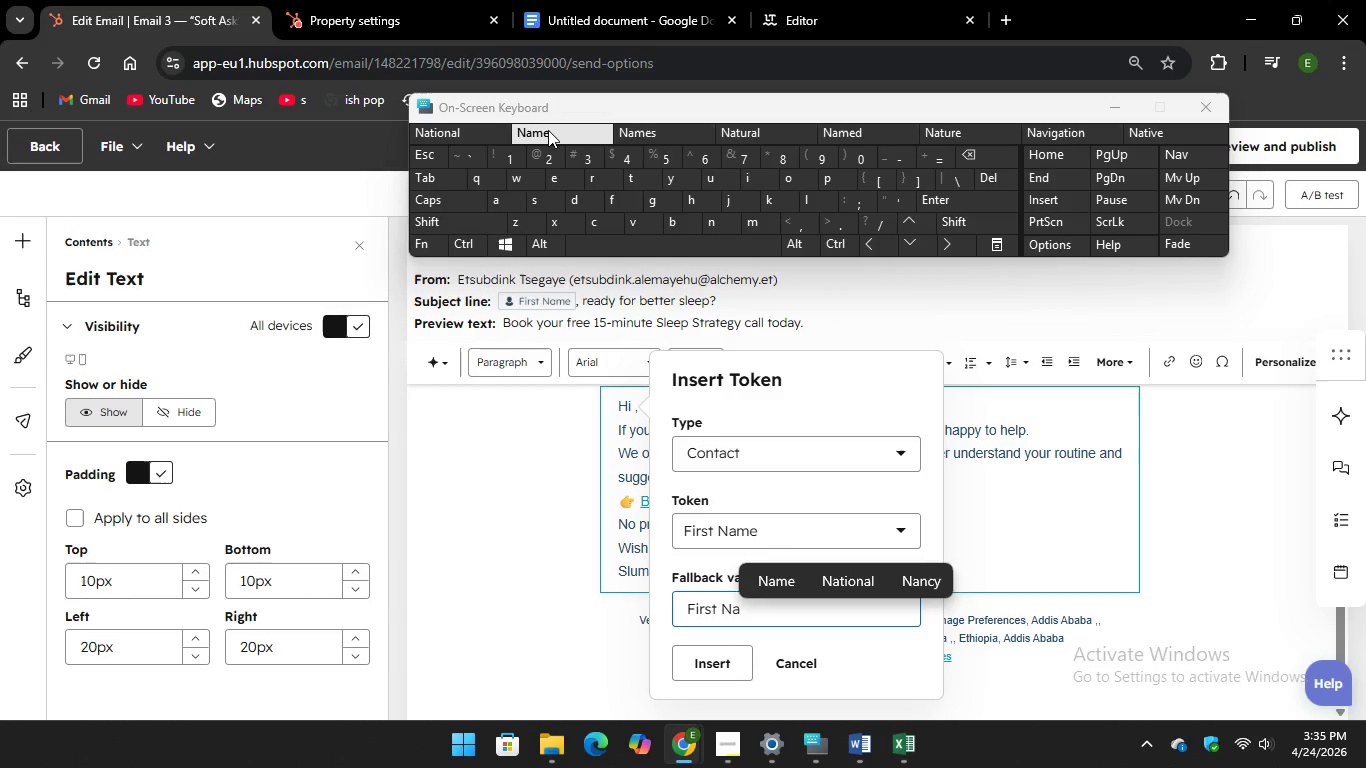 
wait(7.69)
 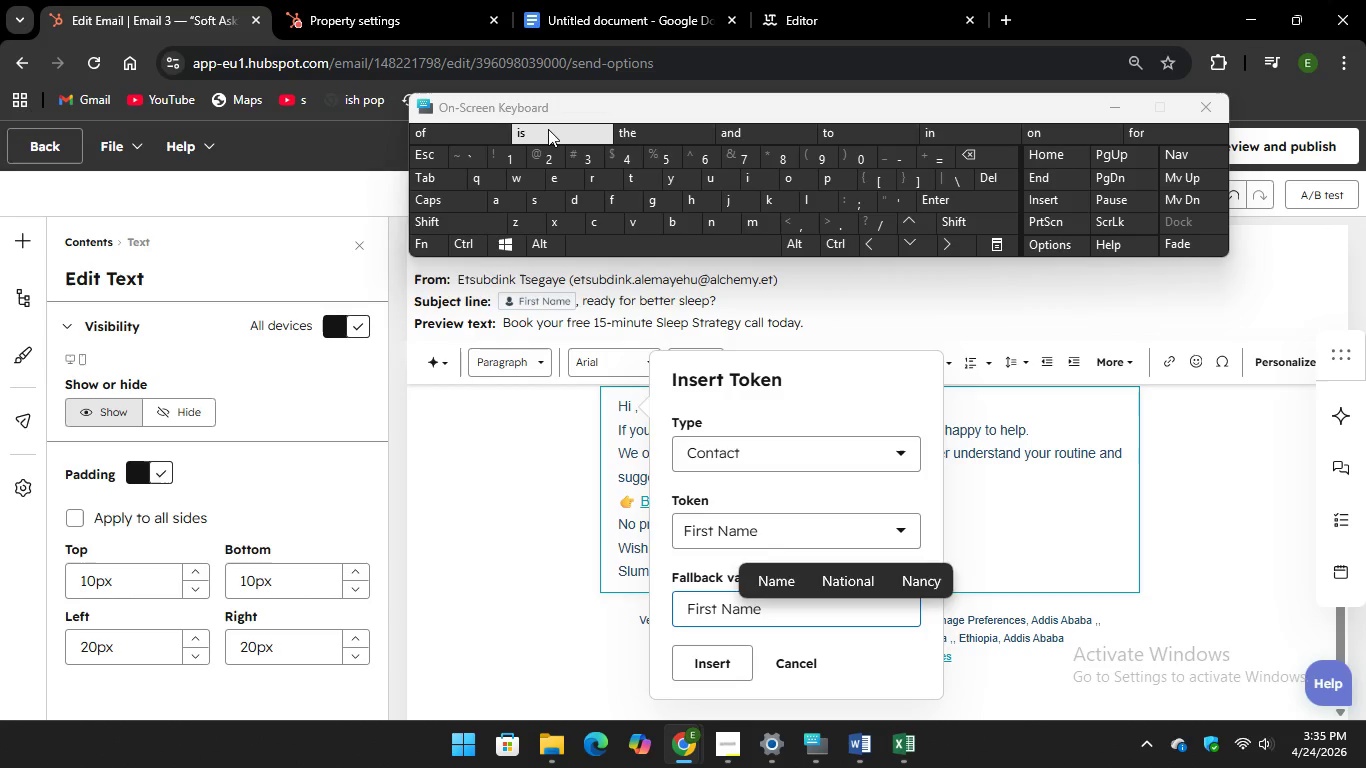 
left_click([741, 656])
 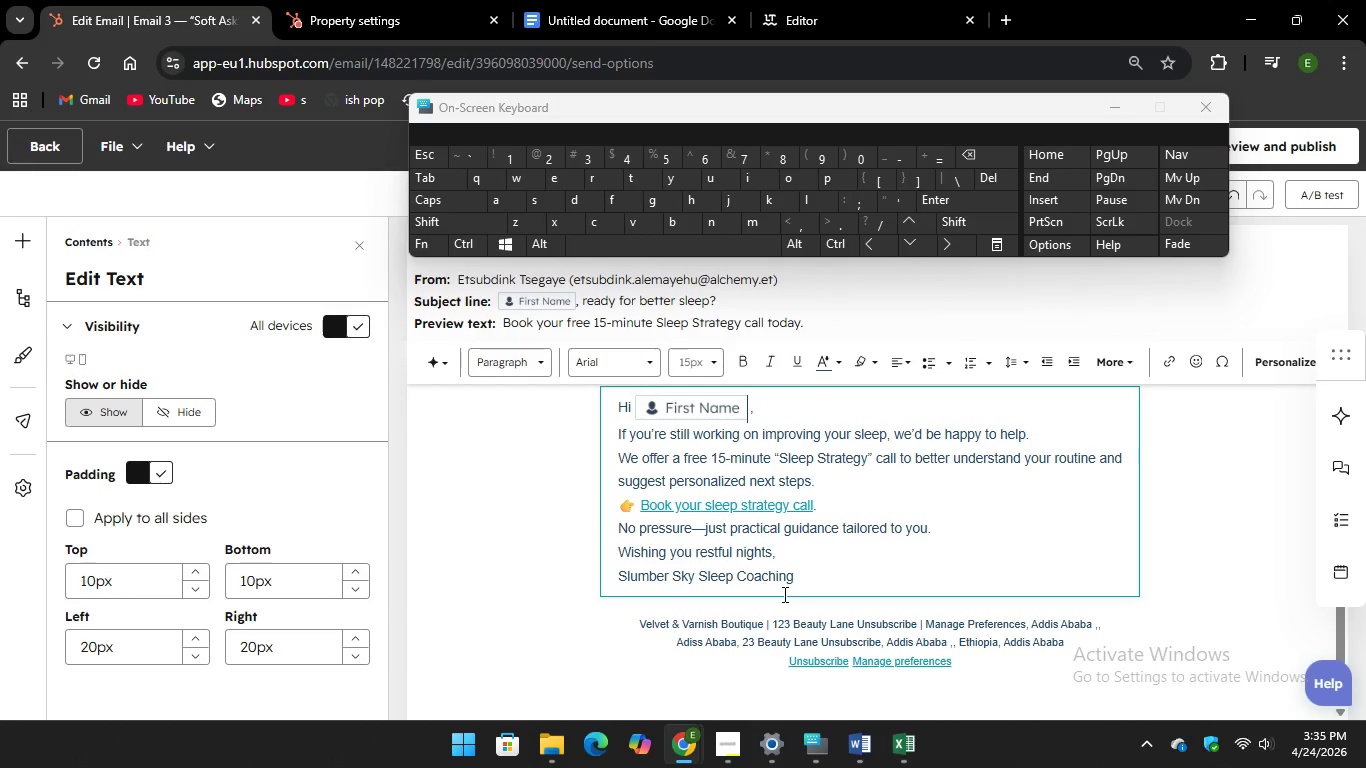 
wait(12.06)
 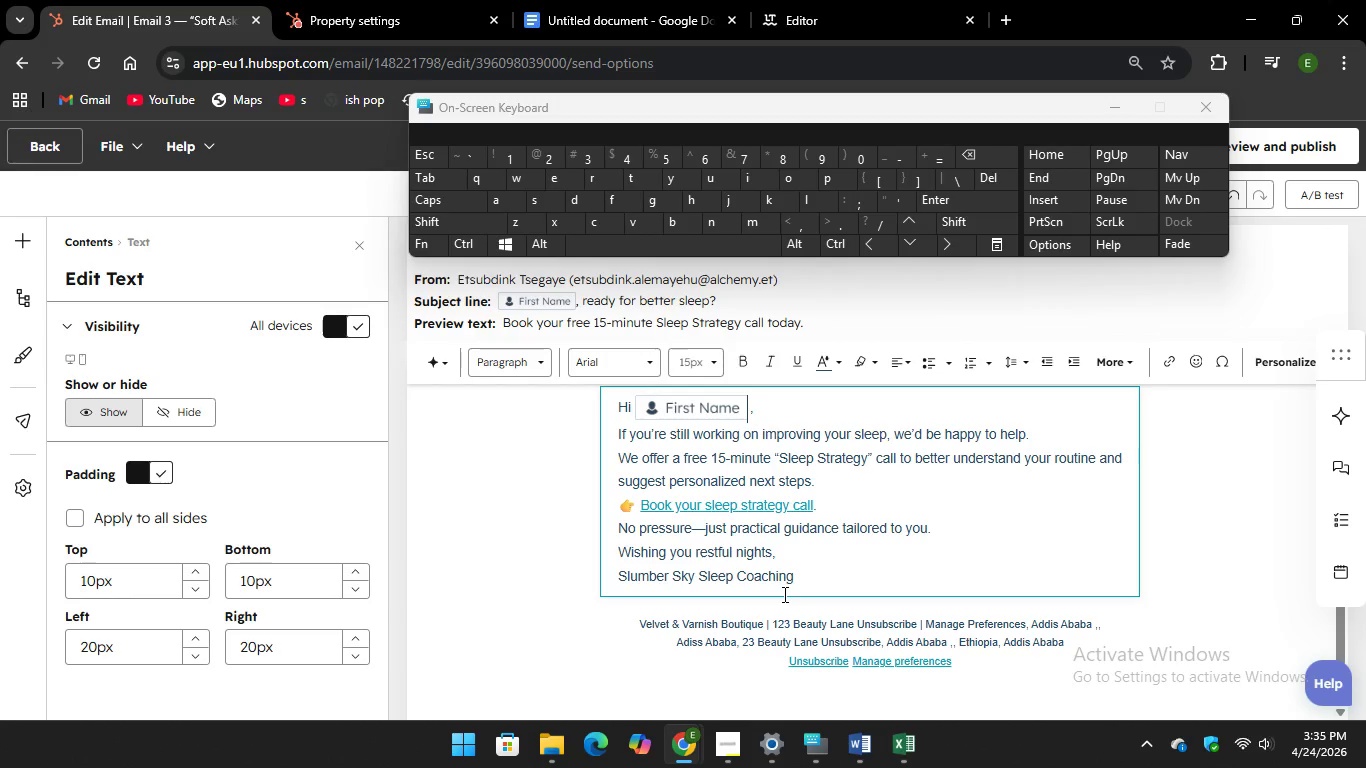 
left_click([1242, 136])
 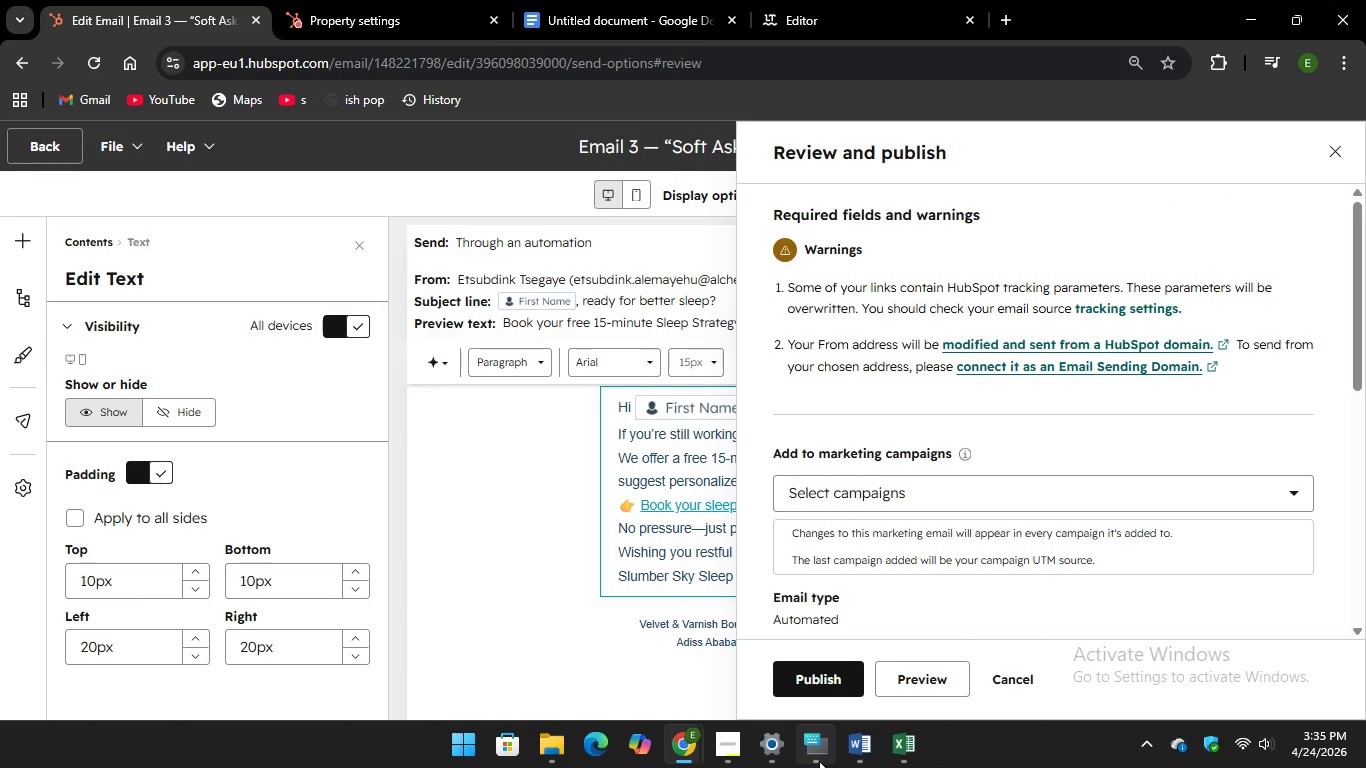 
left_click([791, 666])
 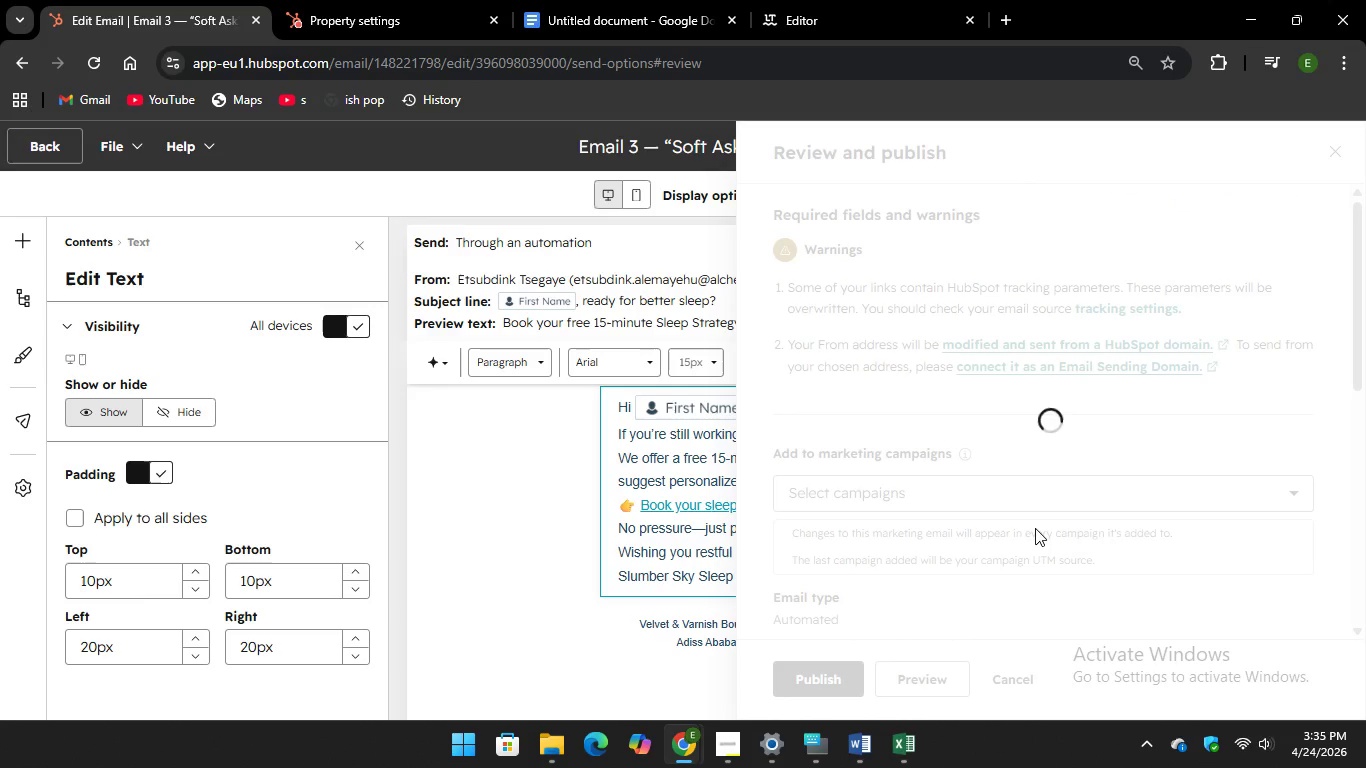 
wait(8.66)
 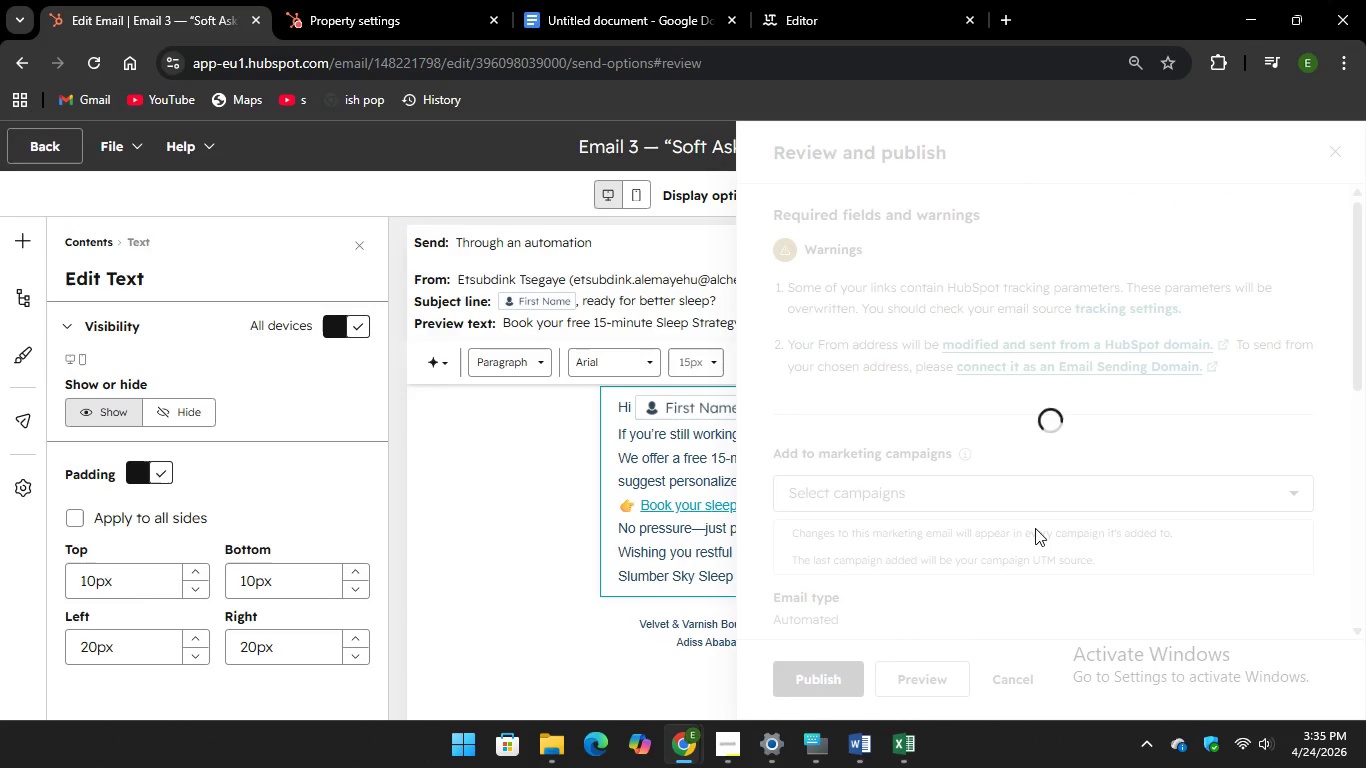 
left_click([891, 248])
 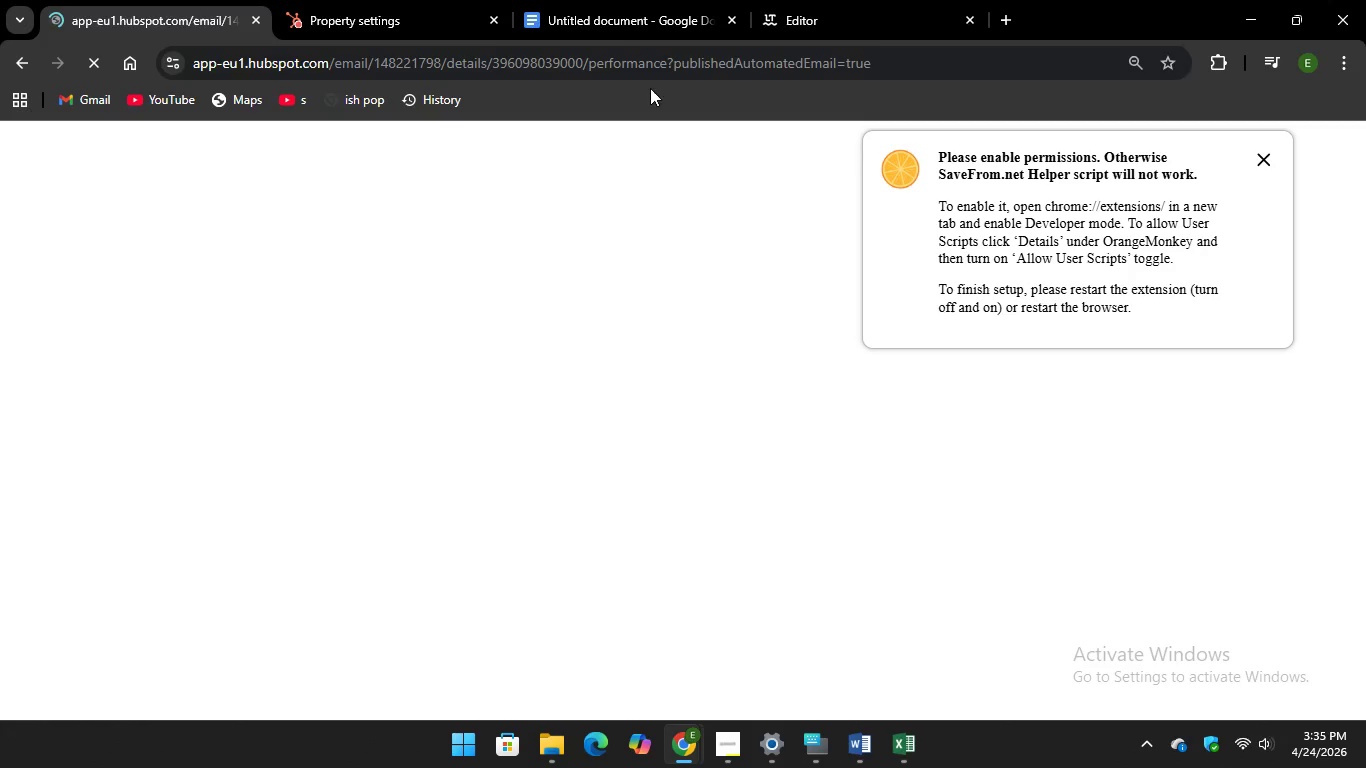 
left_click([596, 0])
 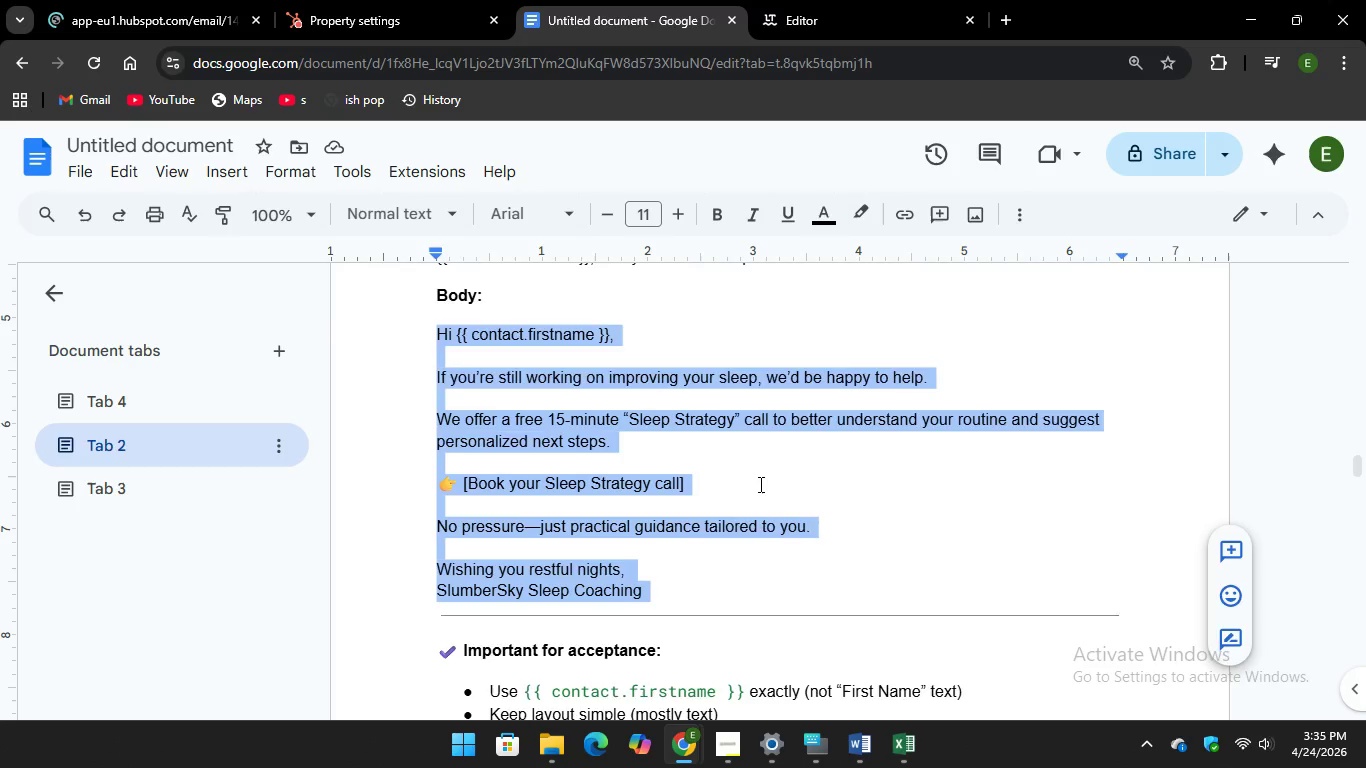 
scroll: coordinate [721, 496], scroll_direction: down, amount: 12.0
 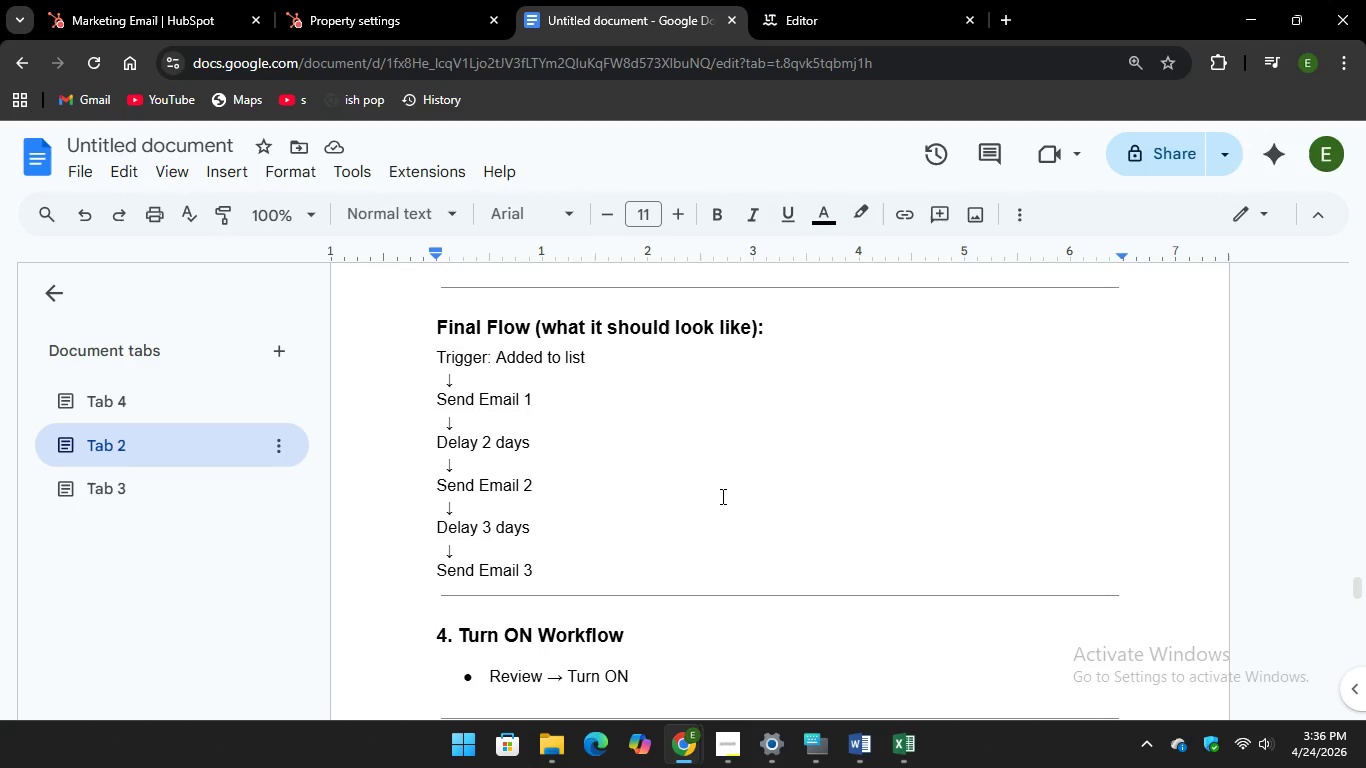 
wait(16.51)
 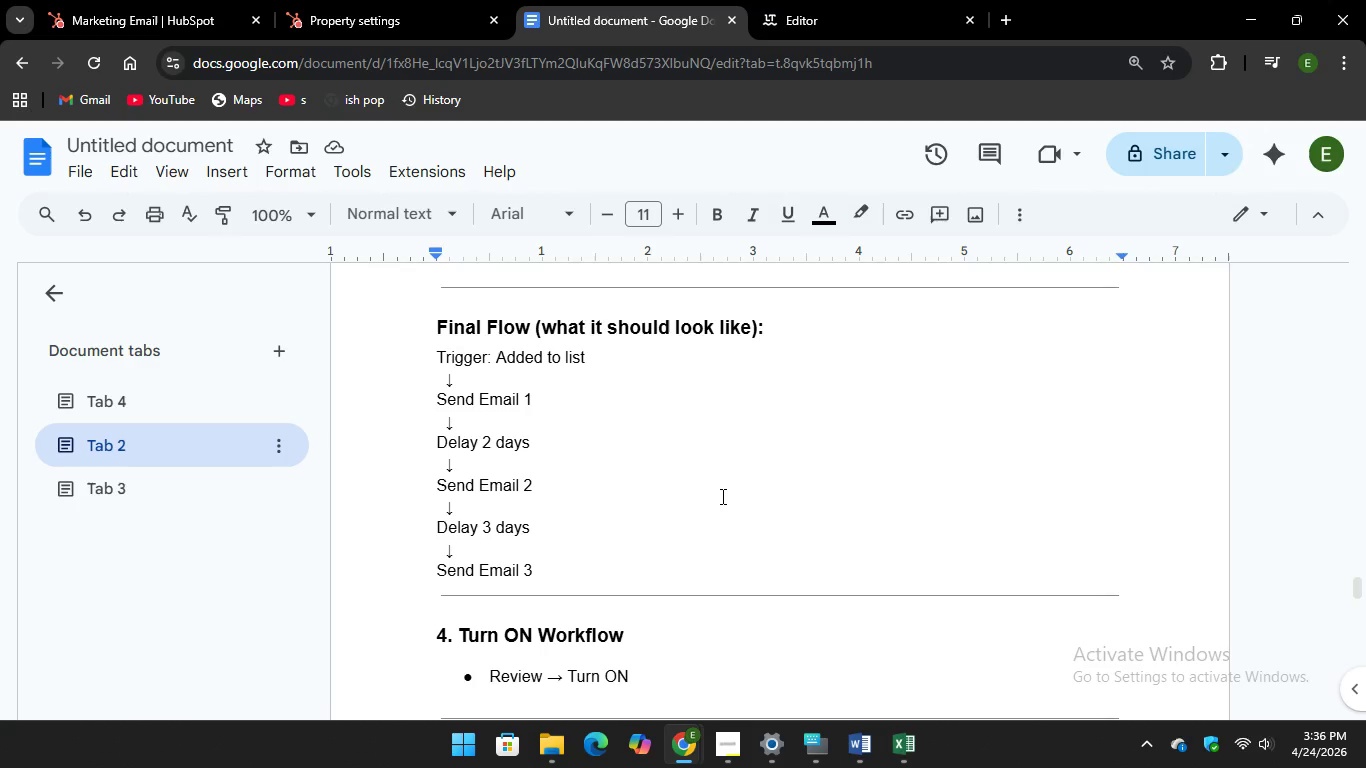 
scroll: coordinate [674, 506], scroll_direction: down, amount: 15.0
 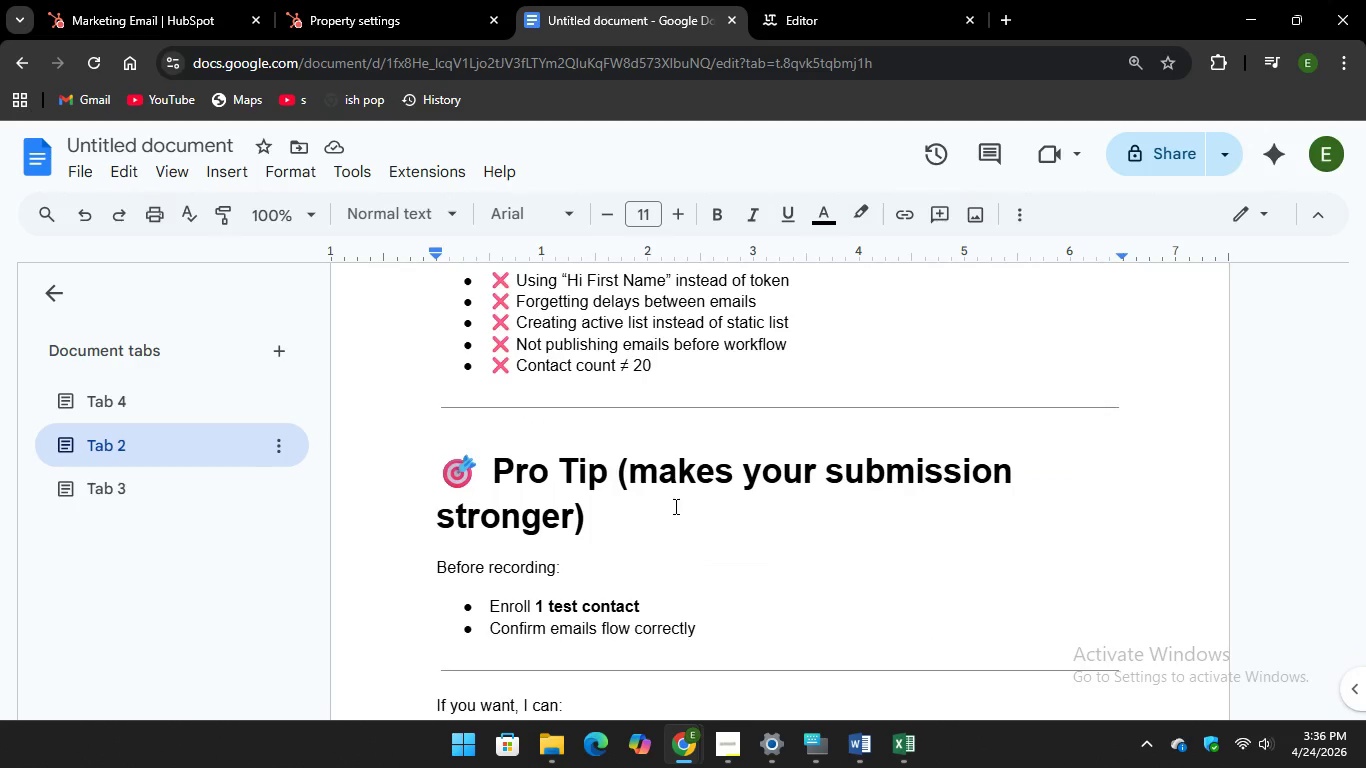 
wait(12.7)
 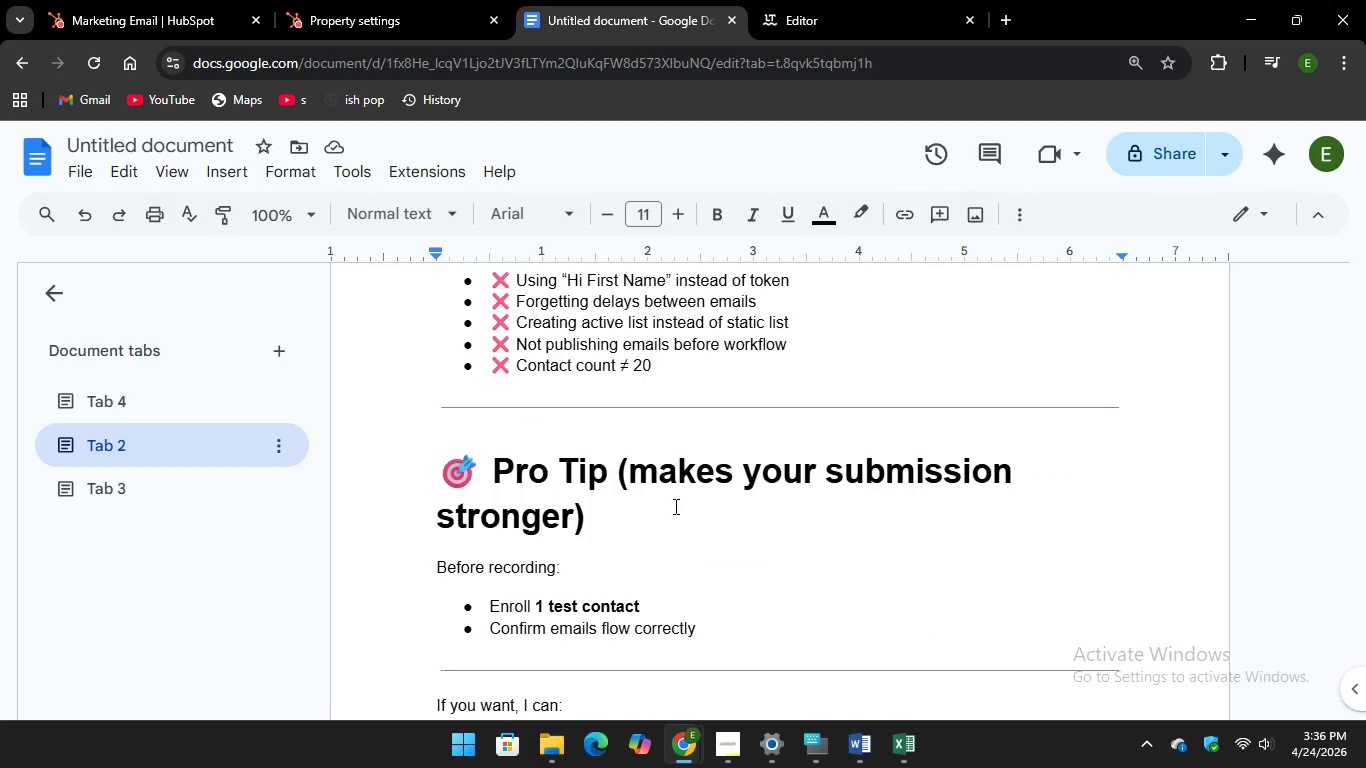 
left_click([169, 12])
 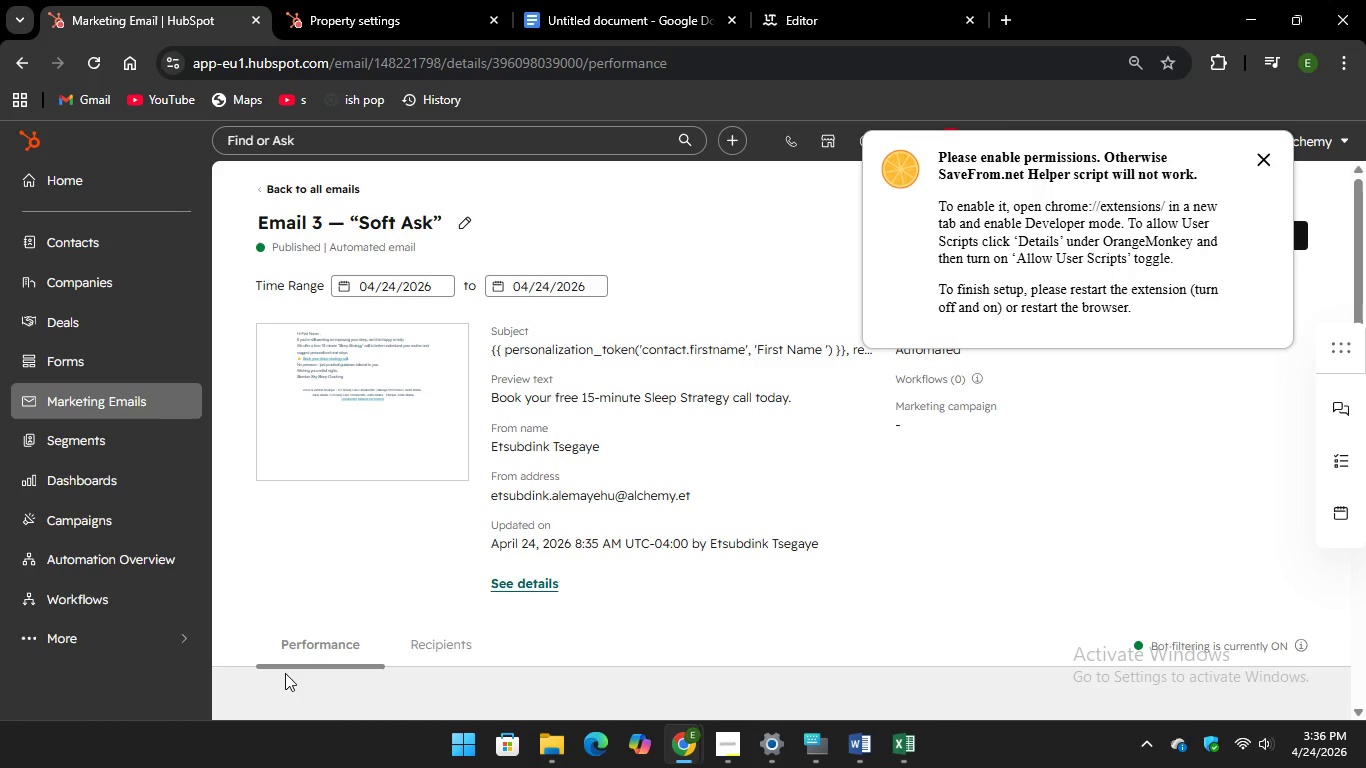 
left_click([71, 595])
 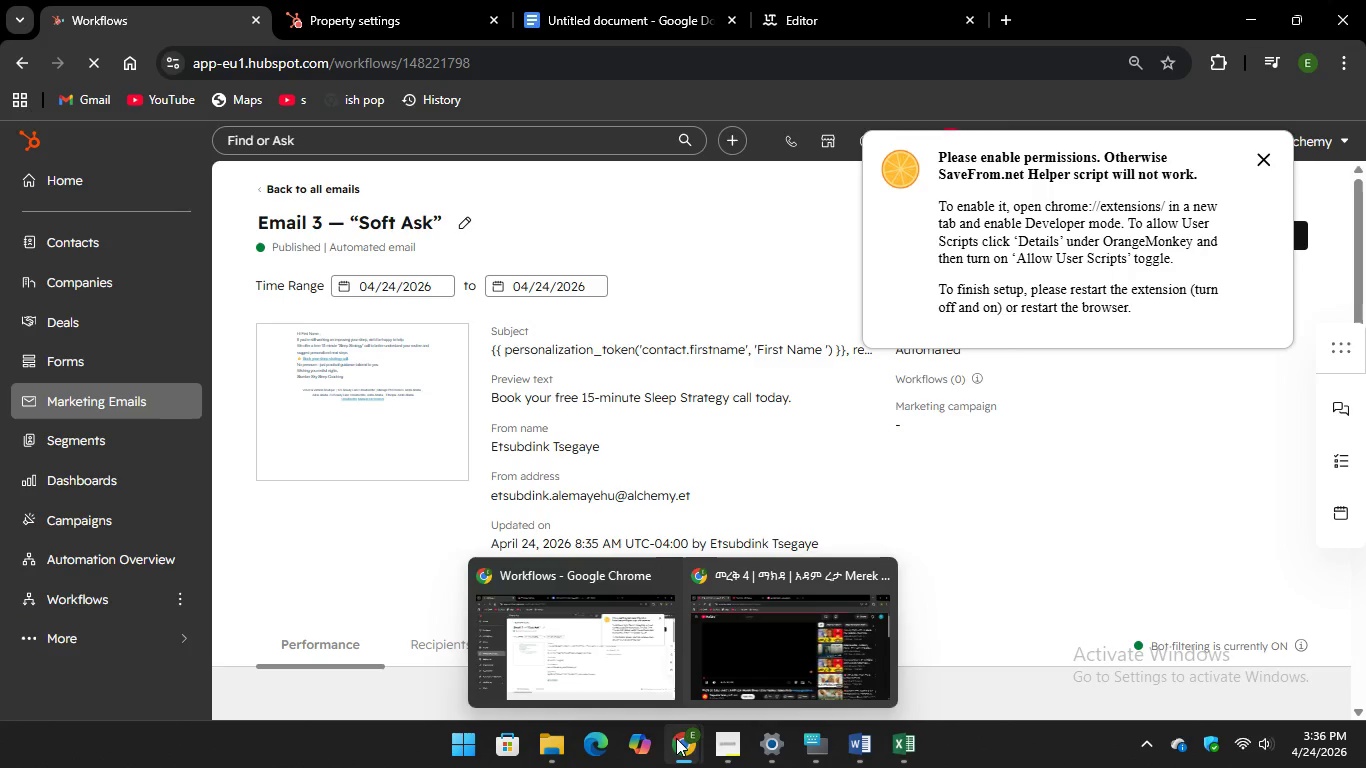 
left_click([722, 629])
 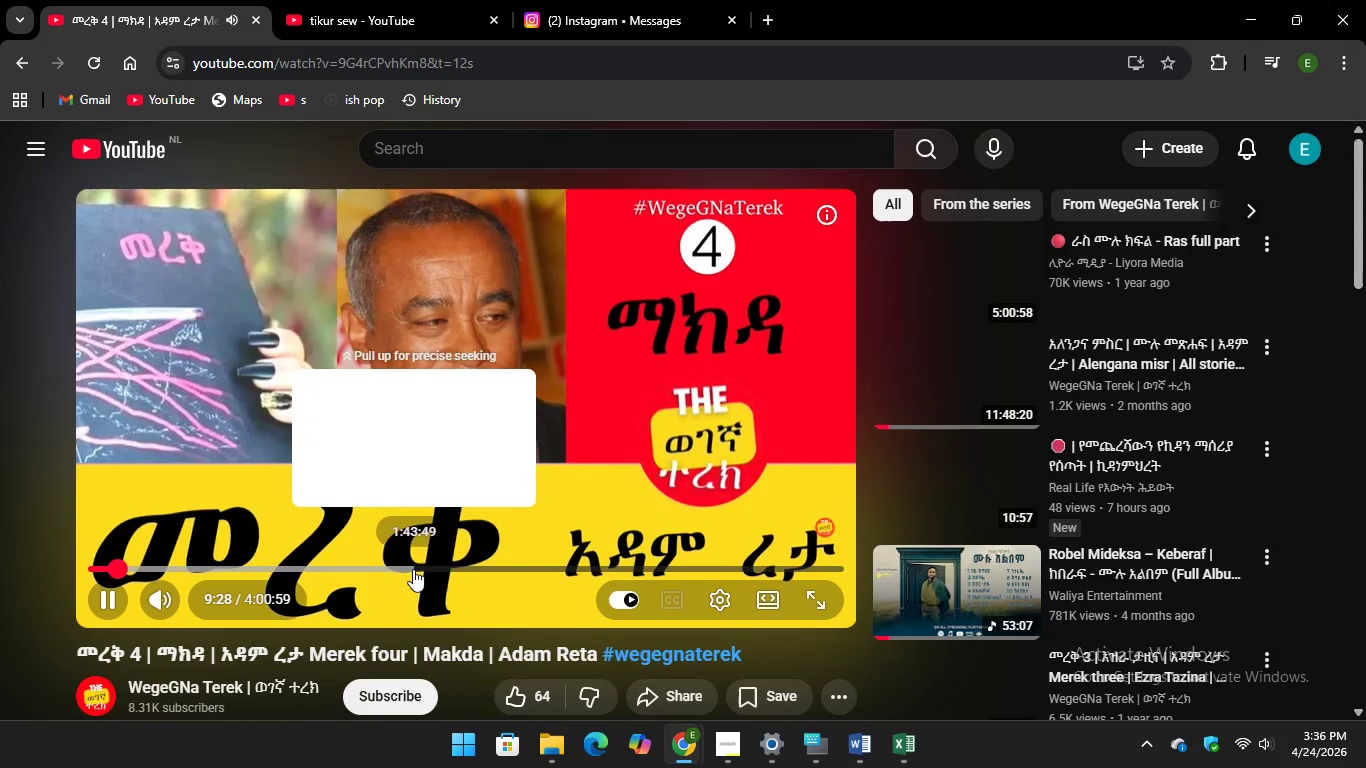 
left_click([436, 559])
 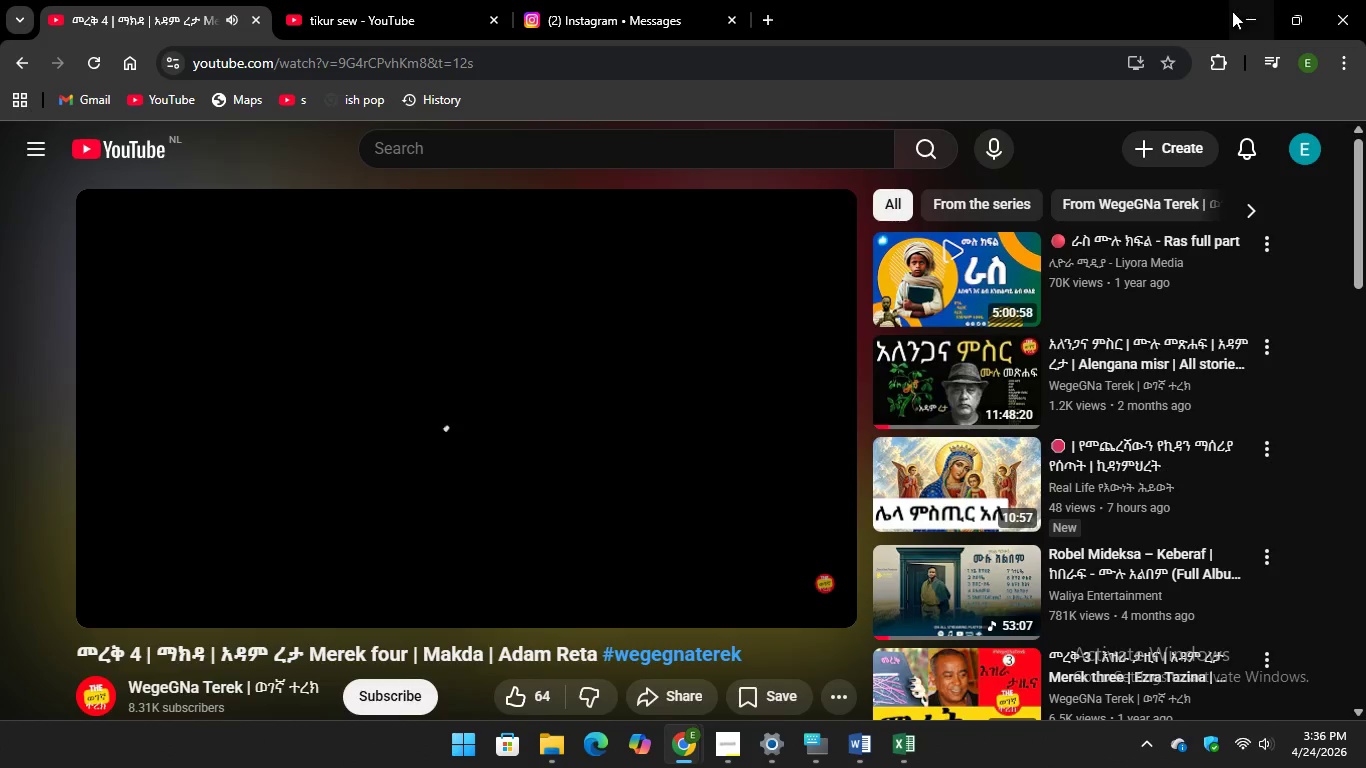 
left_click([1249, 24])
 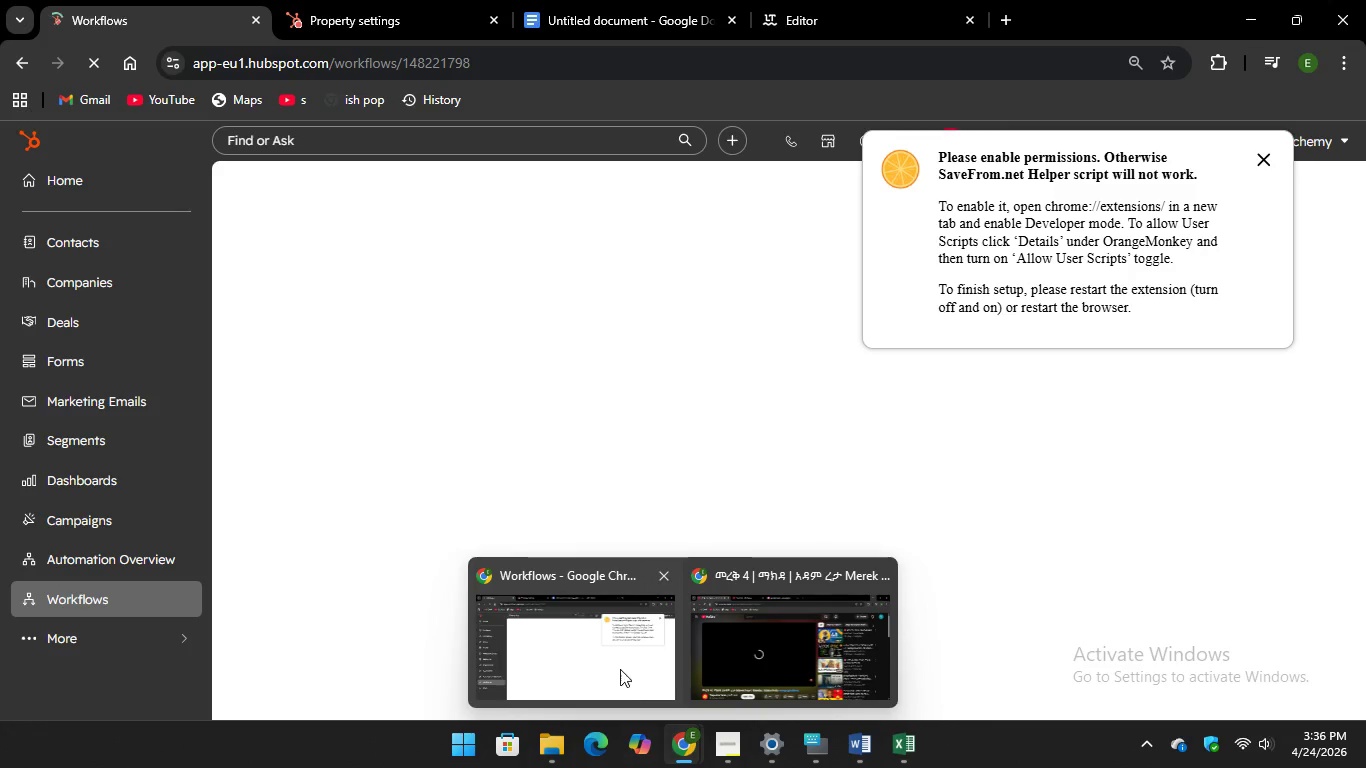 
left_click([755, 645])
 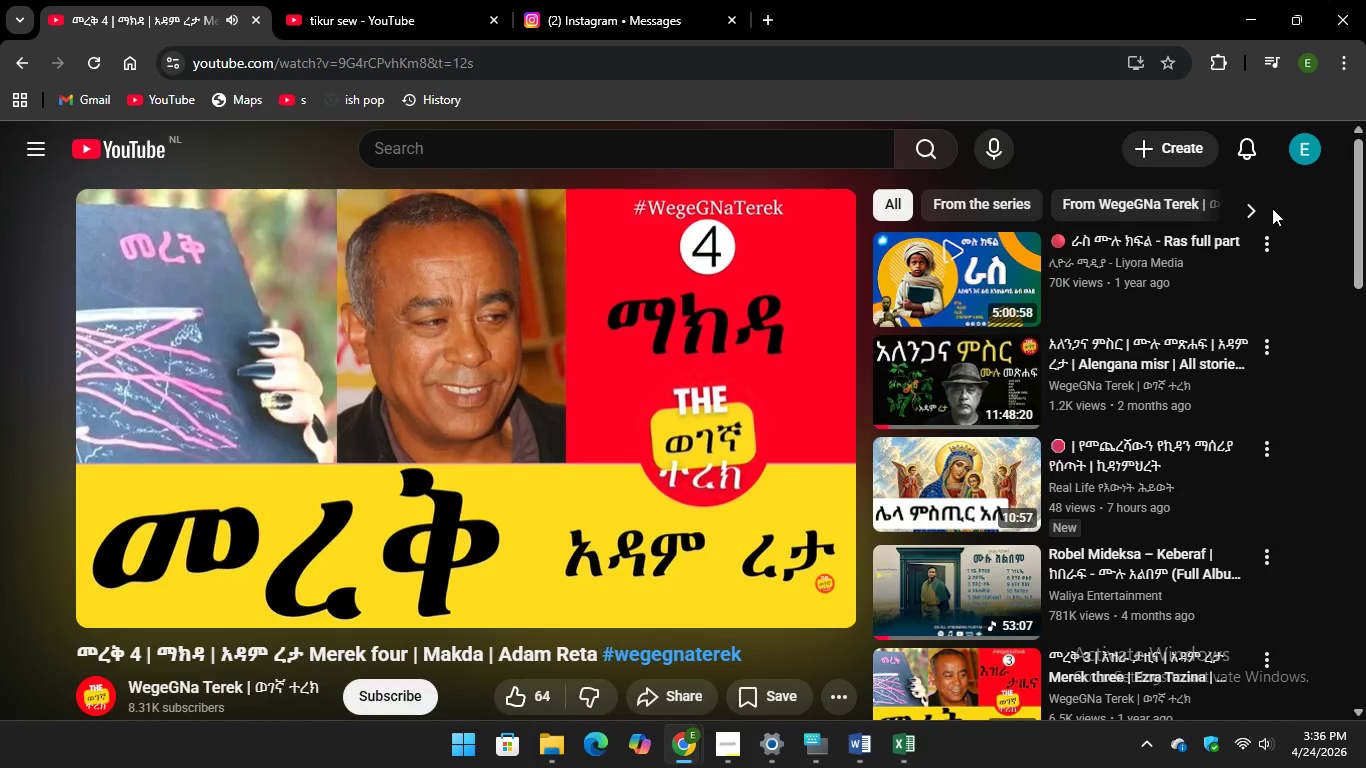 
left_click([1242, 16])
 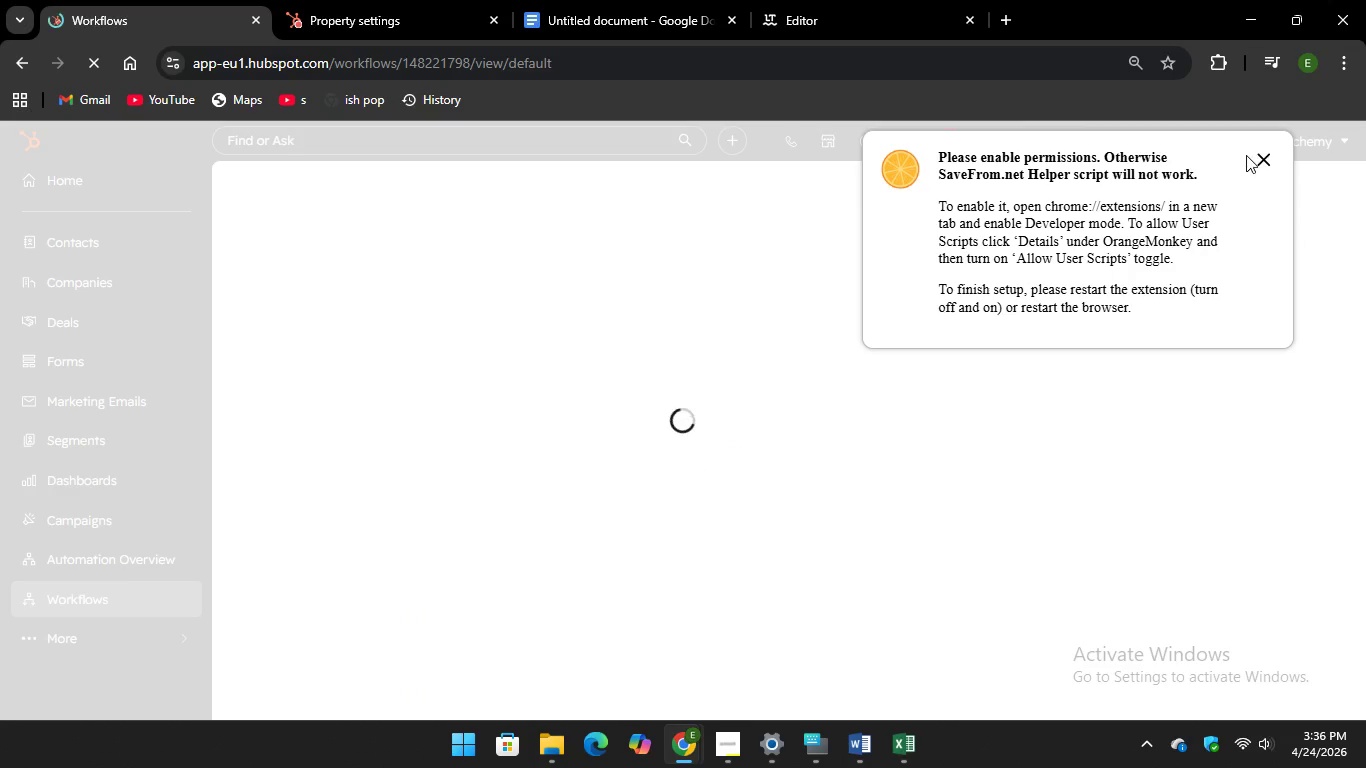 
left_click([1256, 149])
 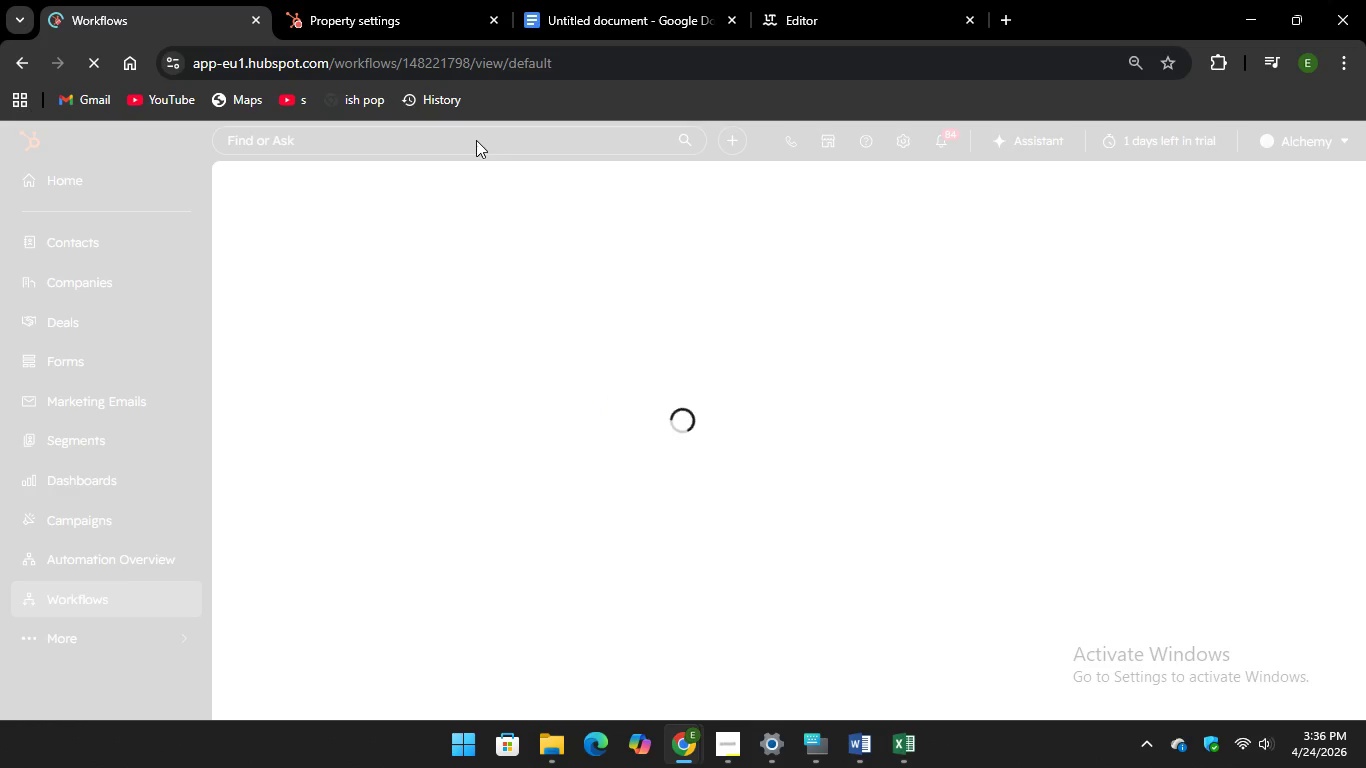 
left_click([358, 10])
 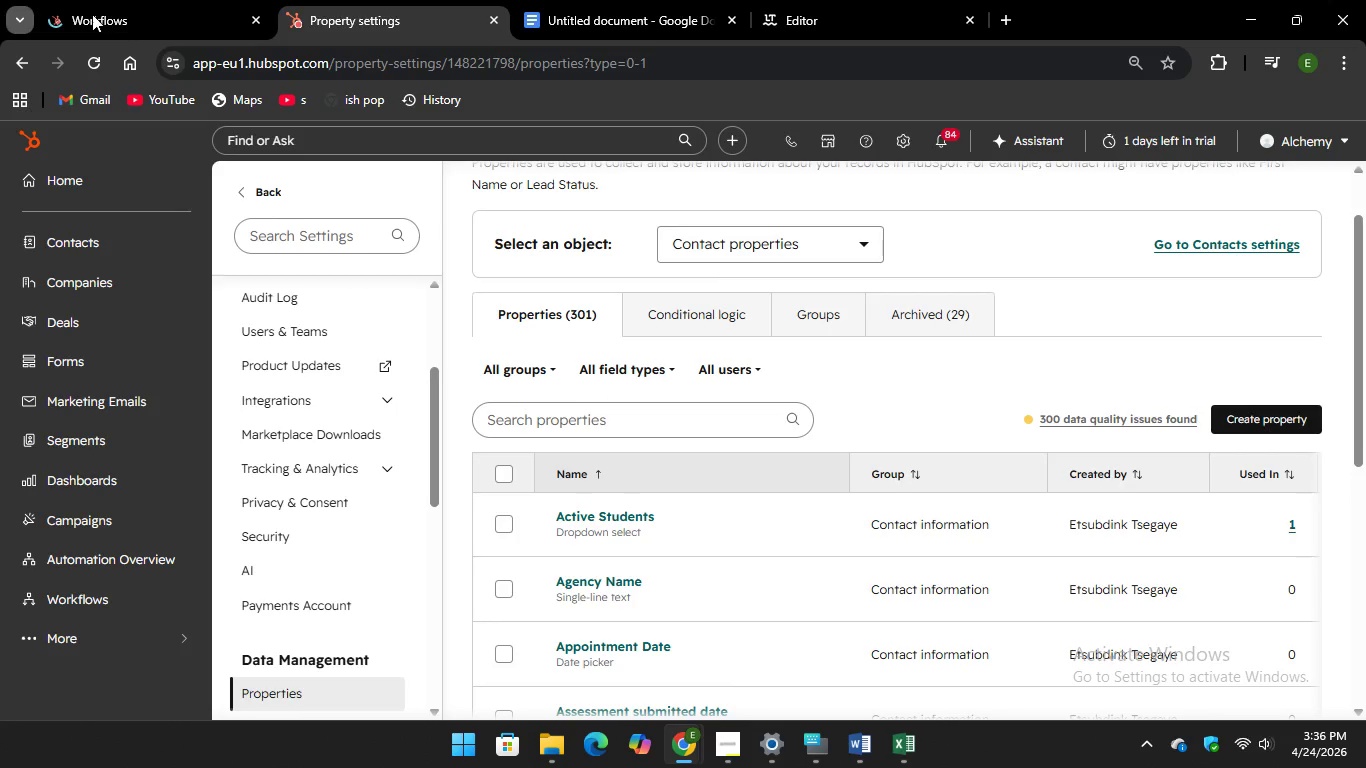 
left_click([101, 13])
 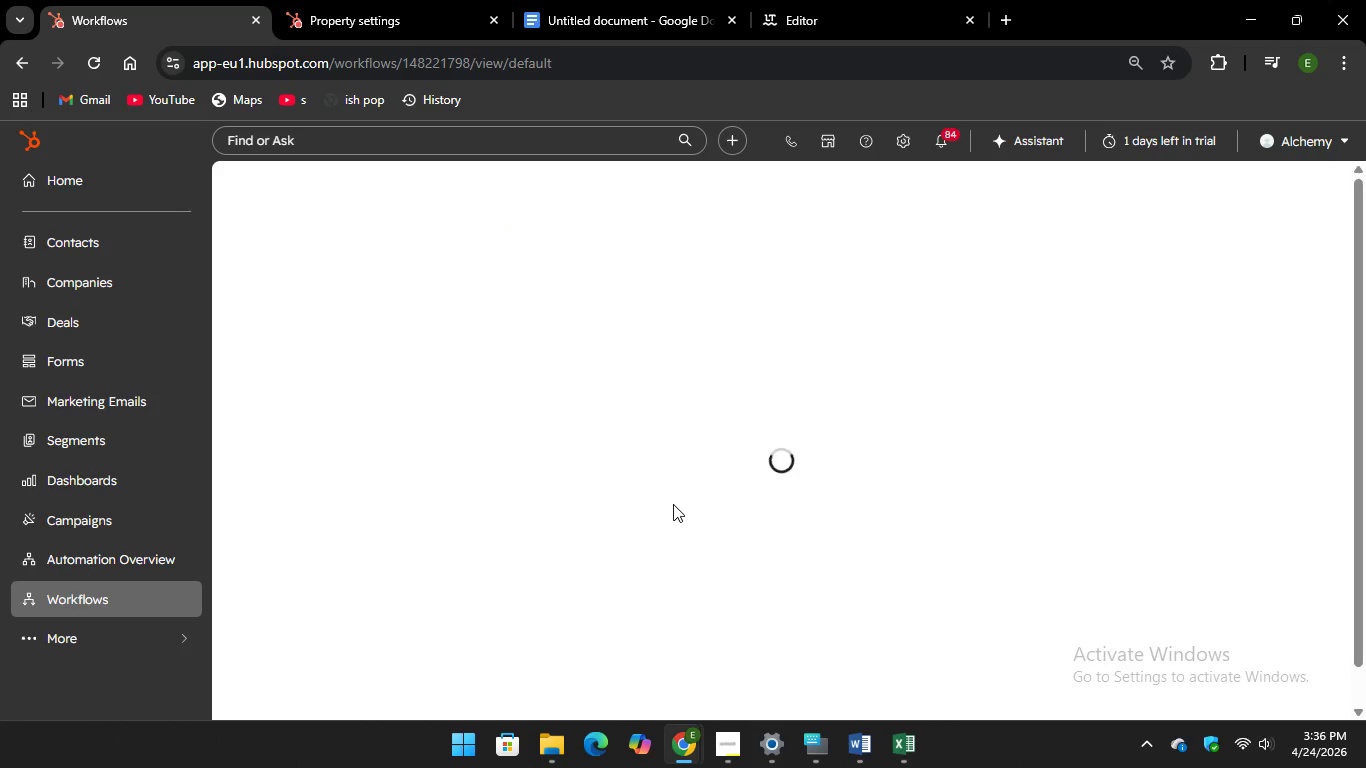 
mouse_move([917, 464])
 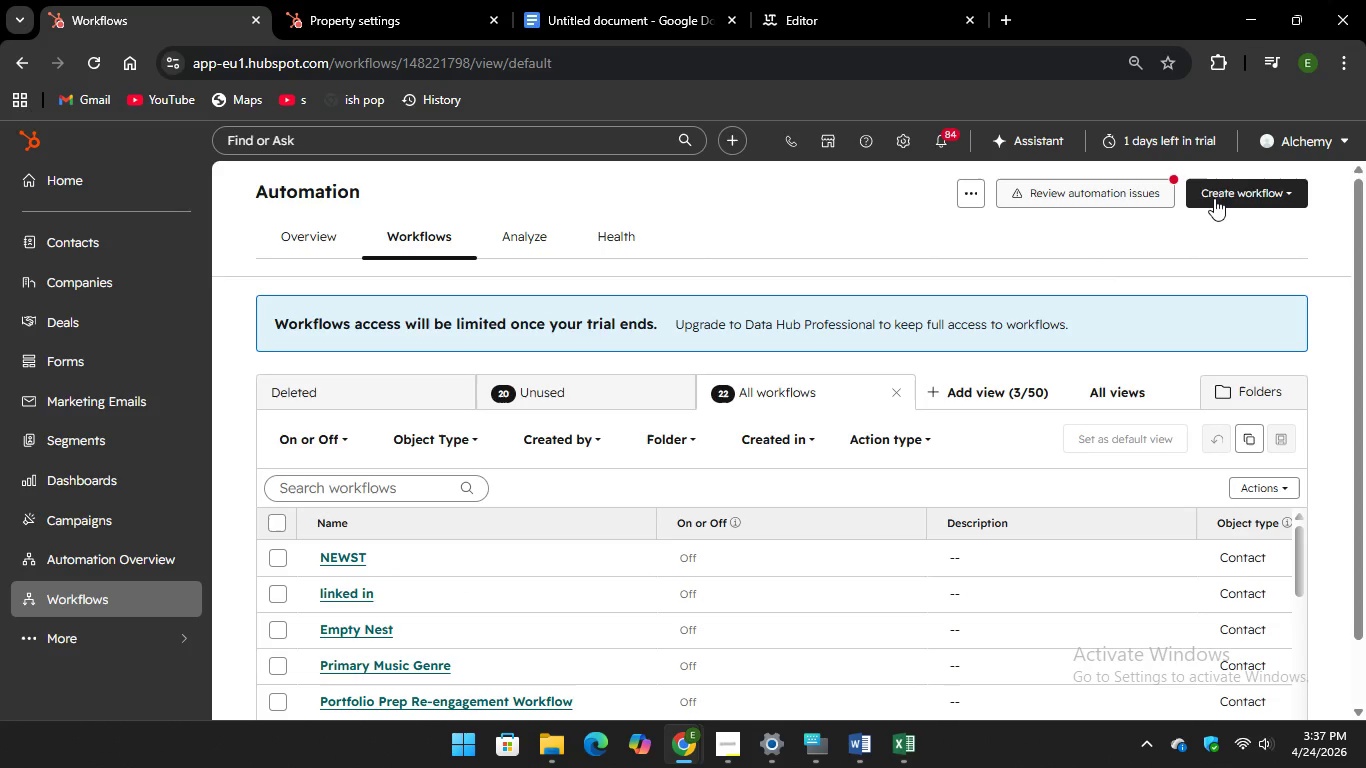 
left_click([1226, 194])
 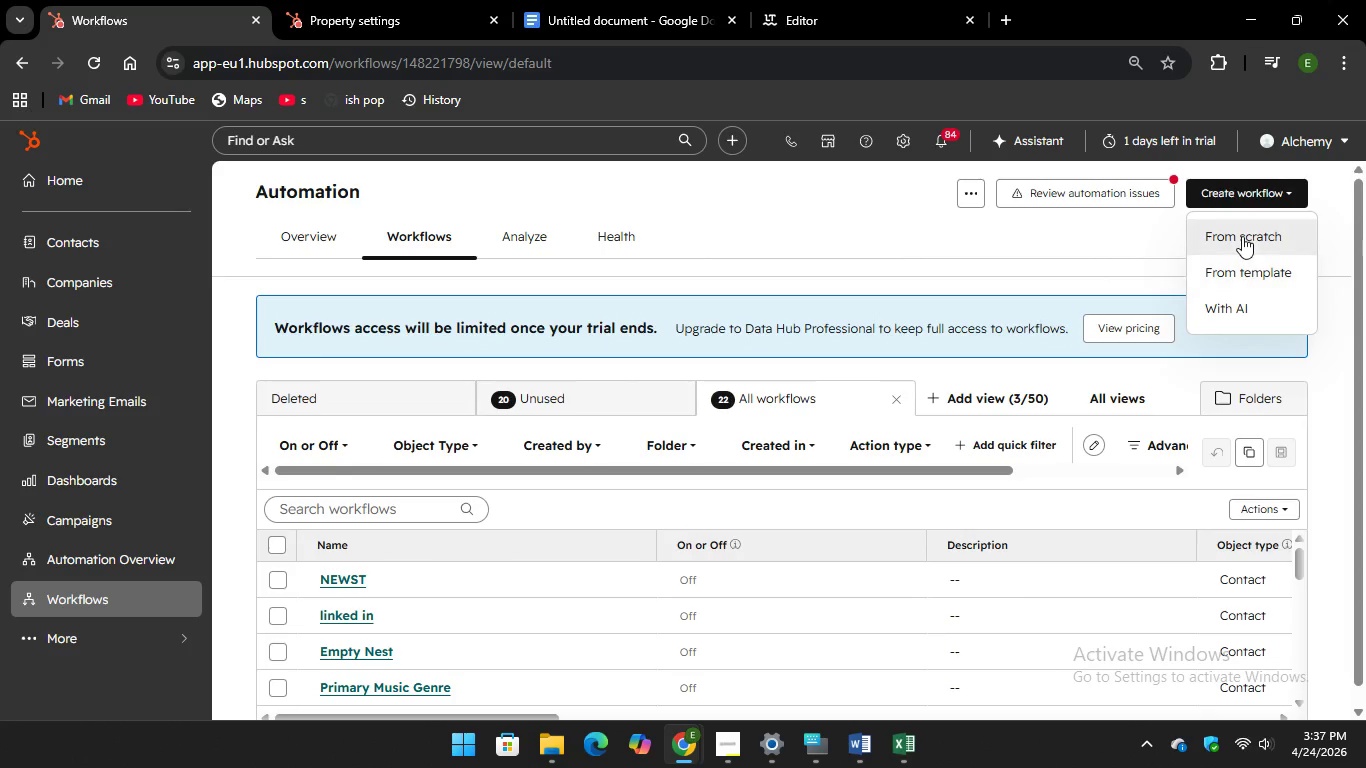 
left_click([1242, 236])
 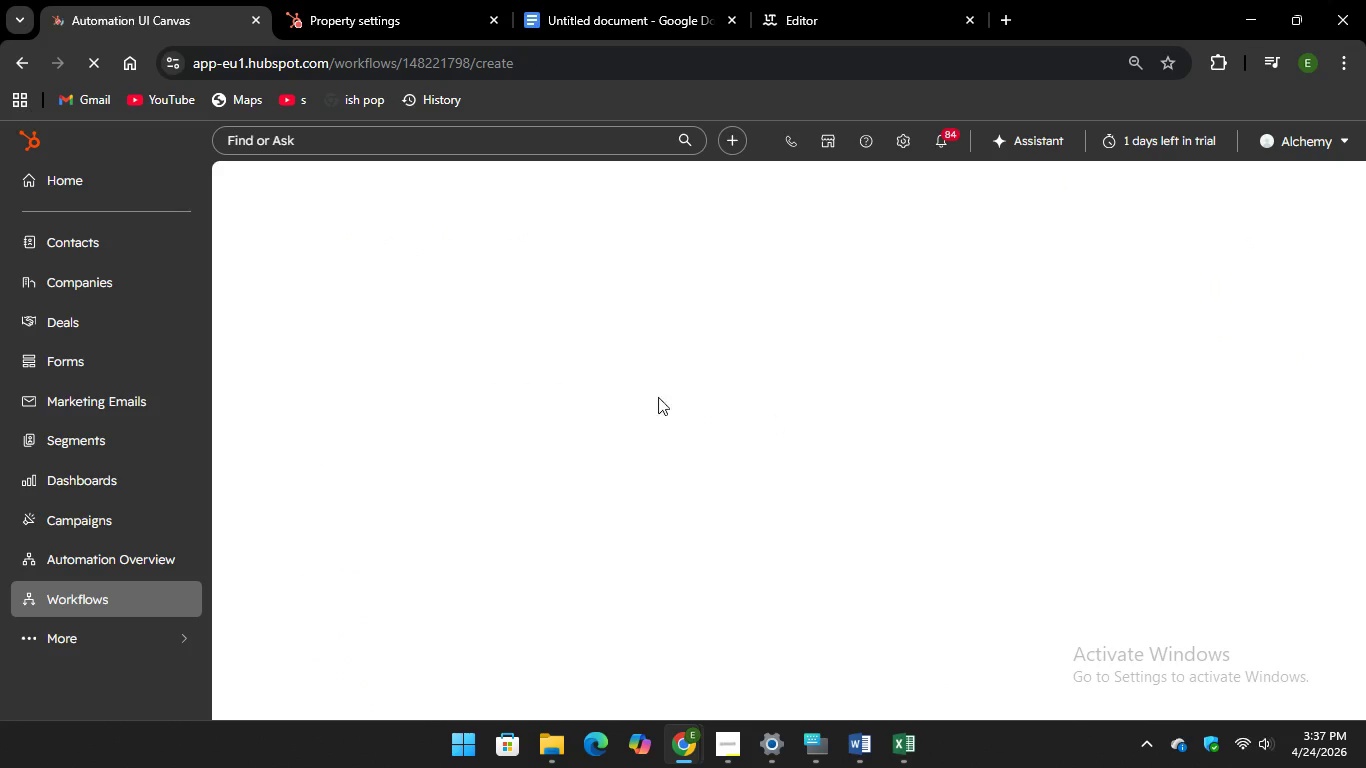 
left_click([572, 0])
 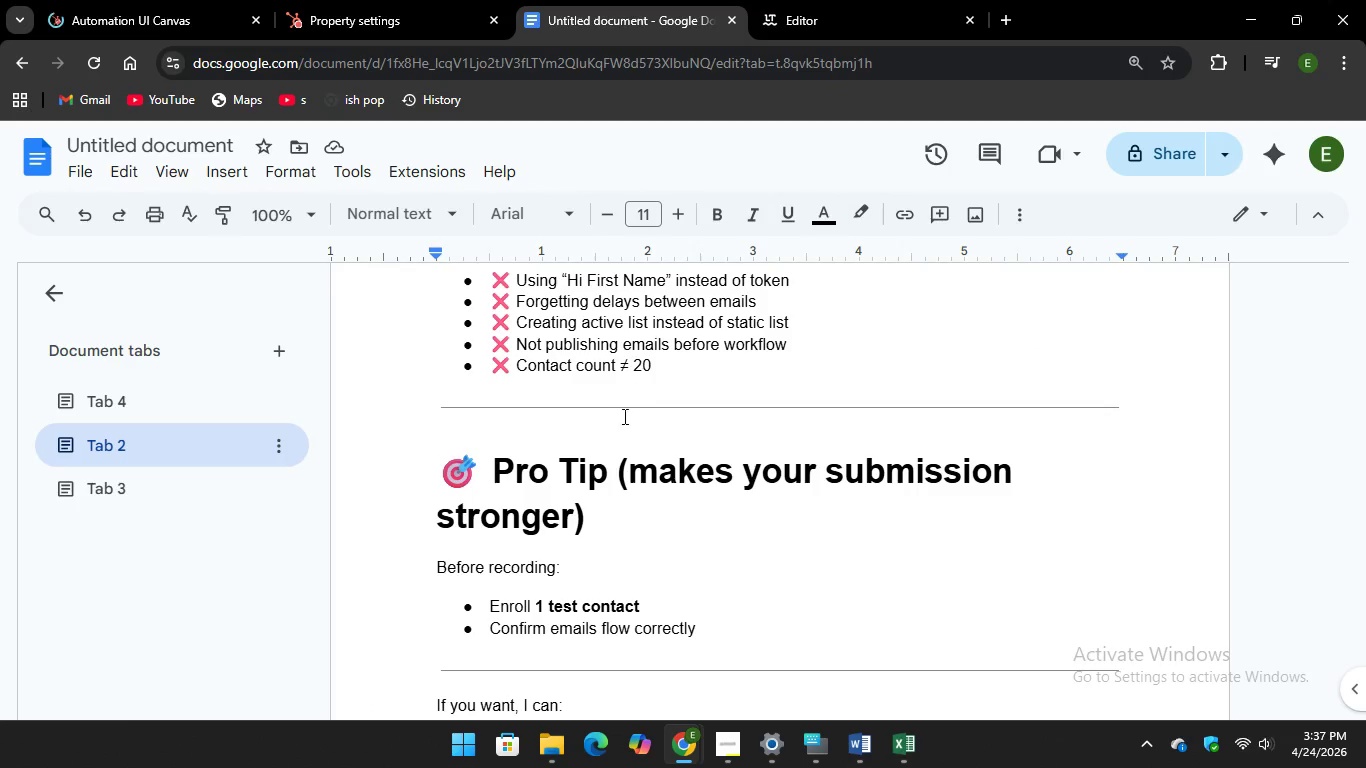 
scroll: coordinate [626, 419], scroll_direction: up, amount: 18.0
 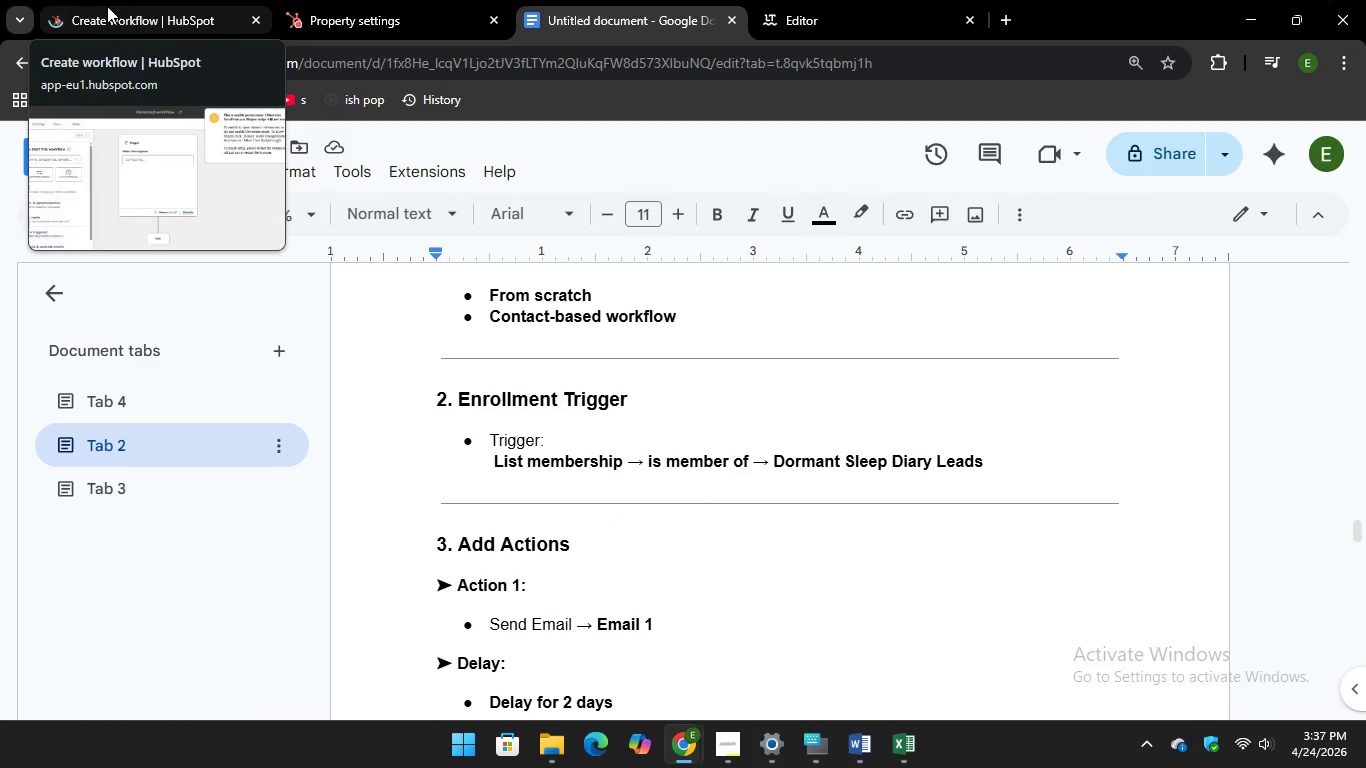 
wait(5.21)
 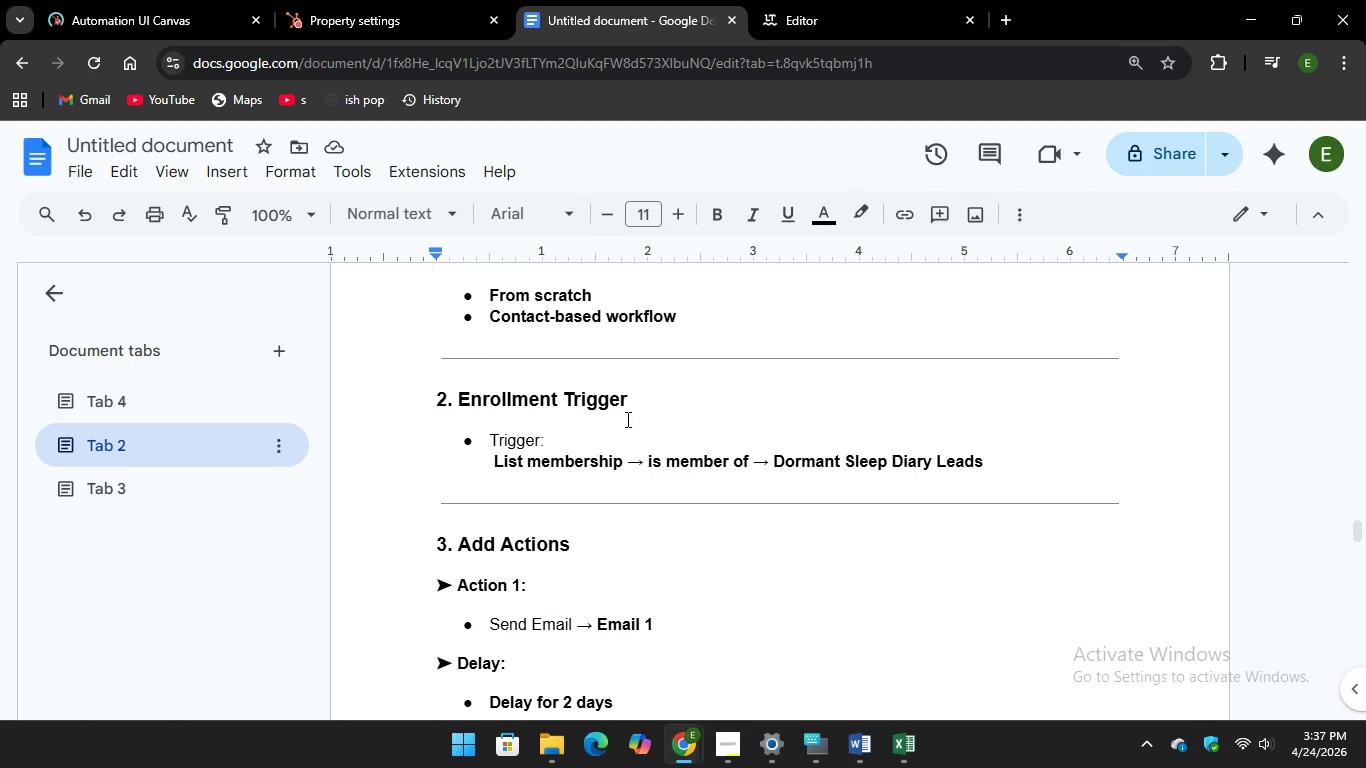 
left_click([107, 6])
 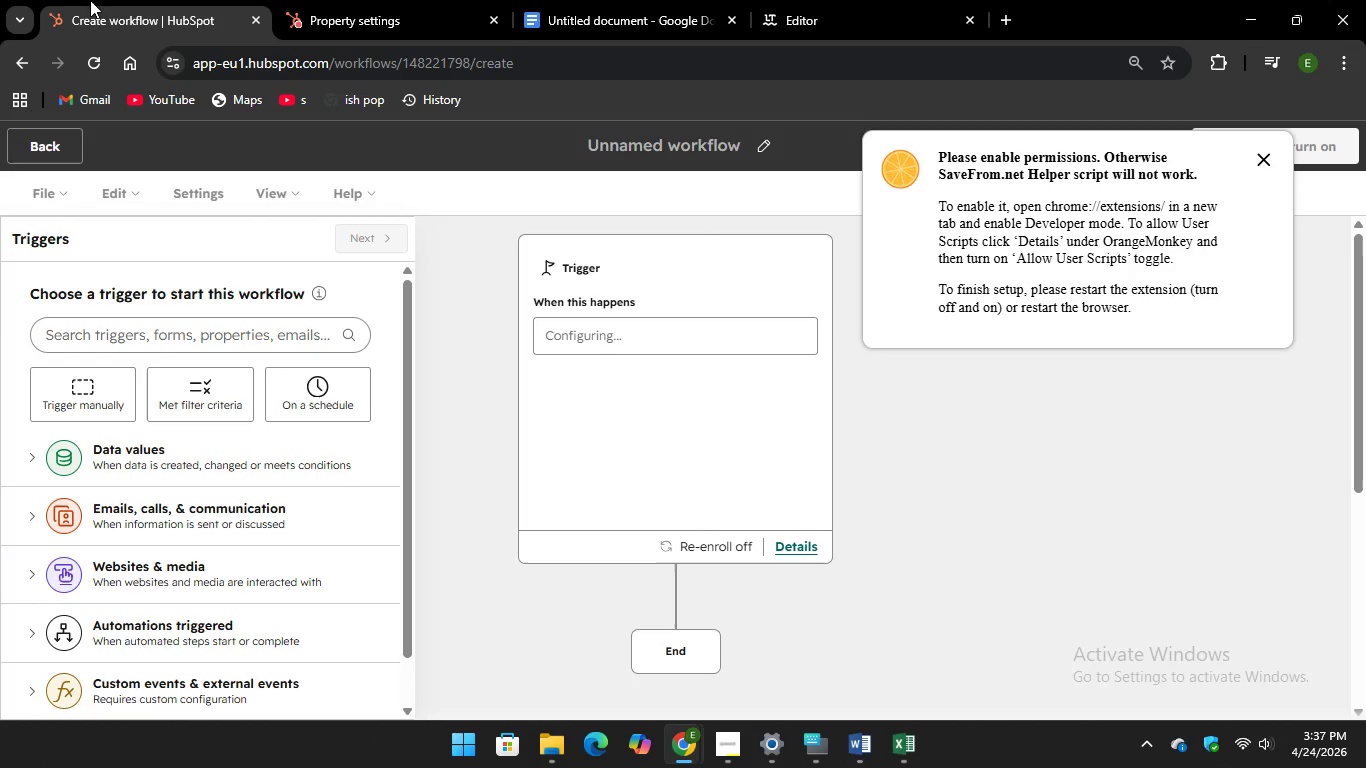 
wait(19.86)
 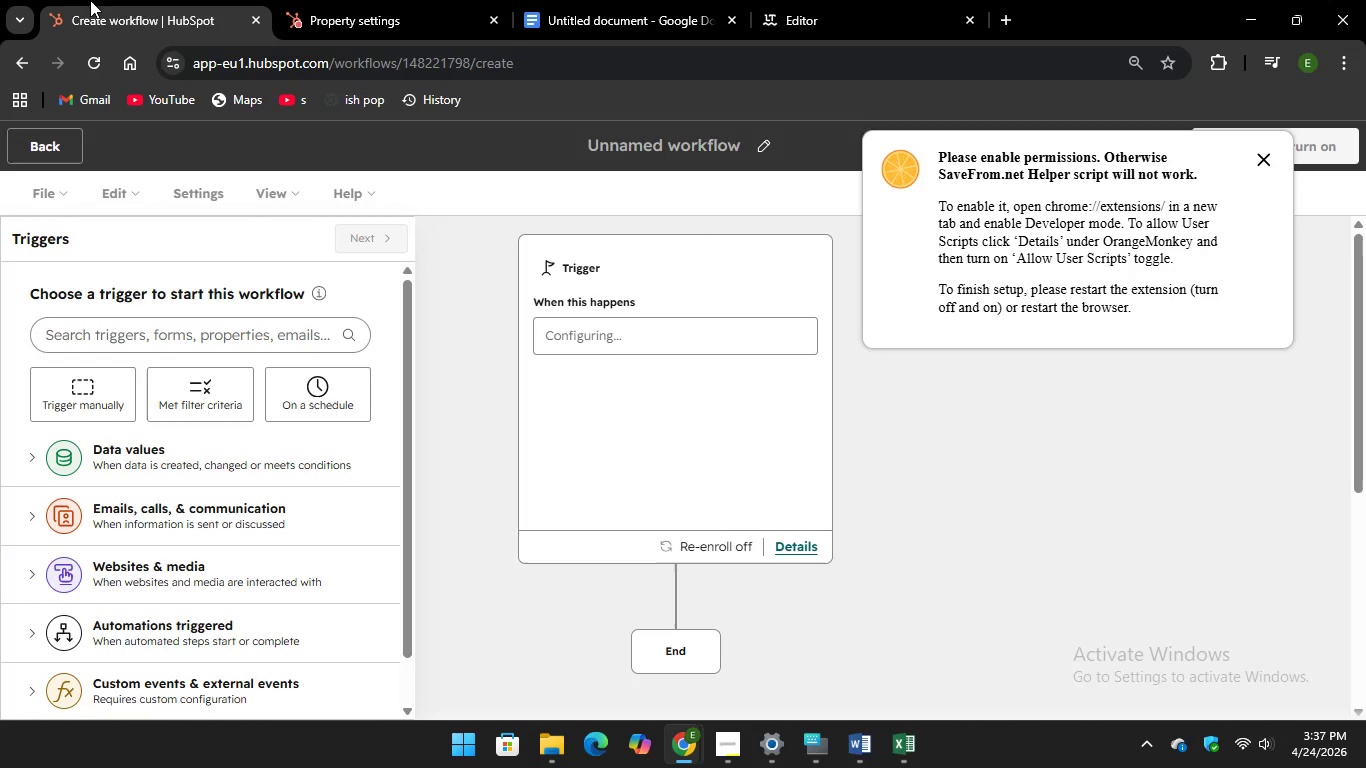 
left_click([157, 443])
 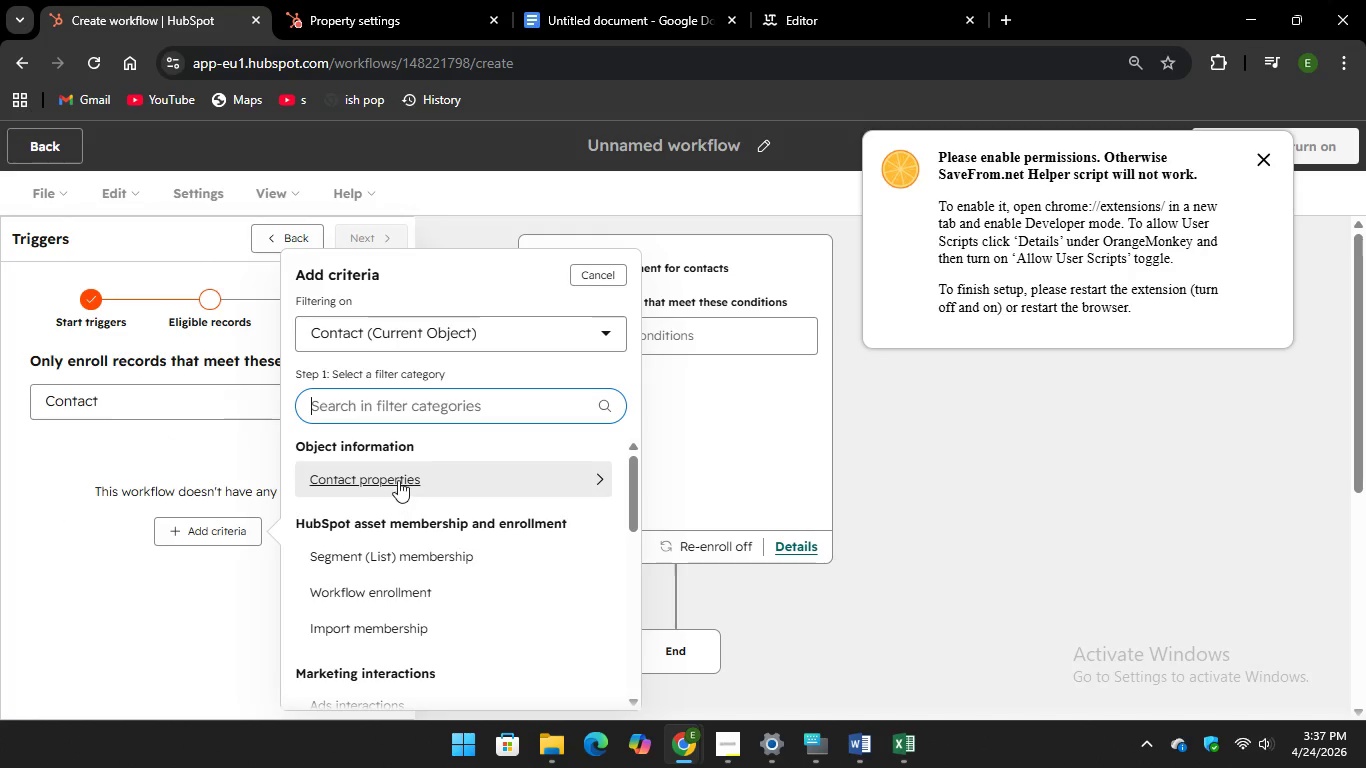 
left_click([398, 480])
 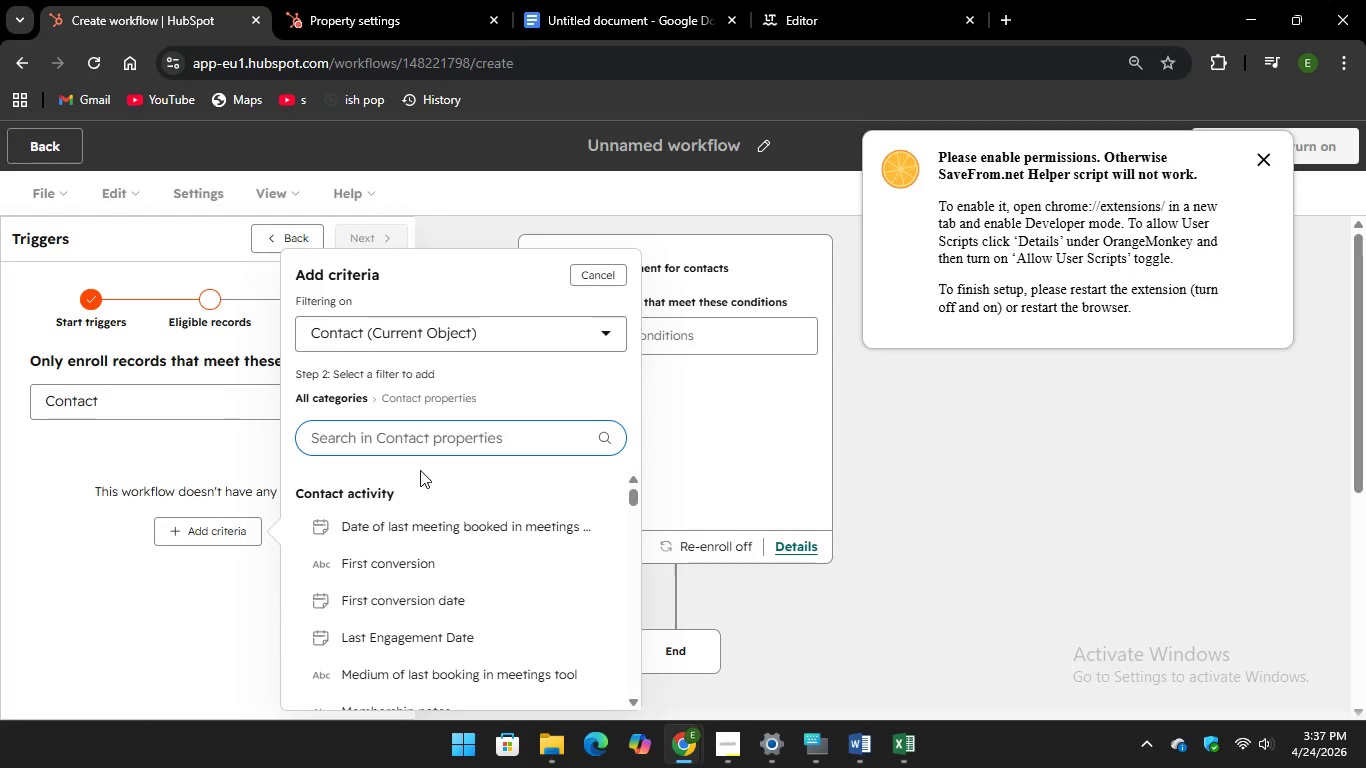 
mouse_move([460, 537])
 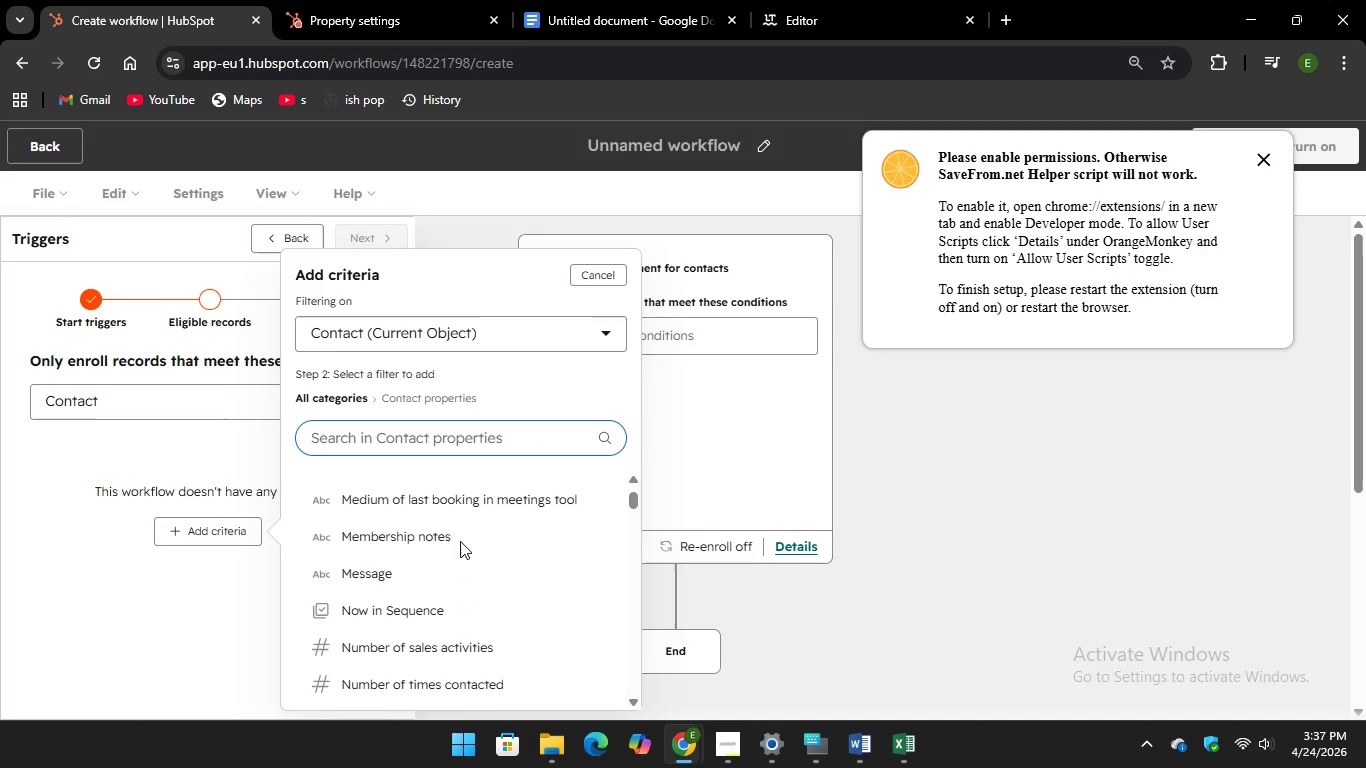 
scroll: coordinate [460, 541], scroll_direction: down, amount: 6.0
 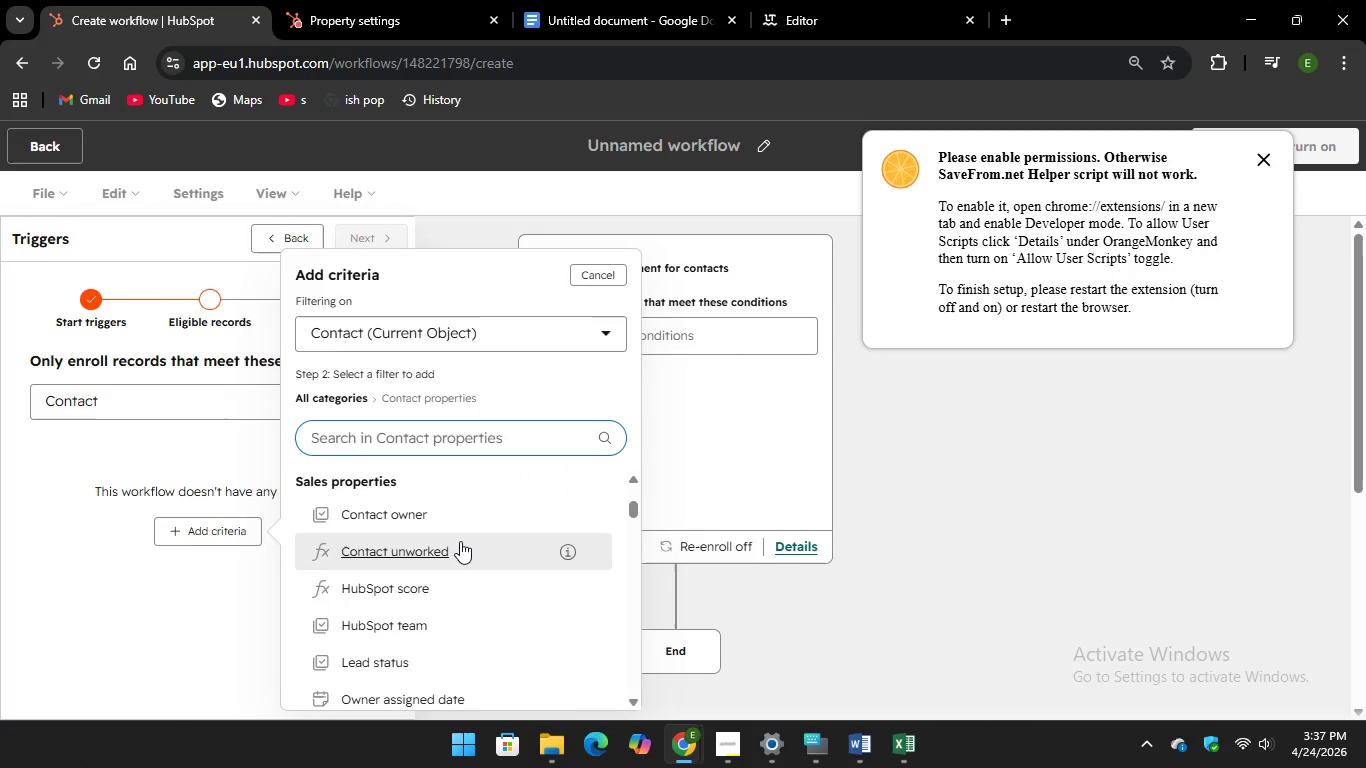 
scroll: coordinate [421, 531], scroll_direction: up, amount: 24.0
 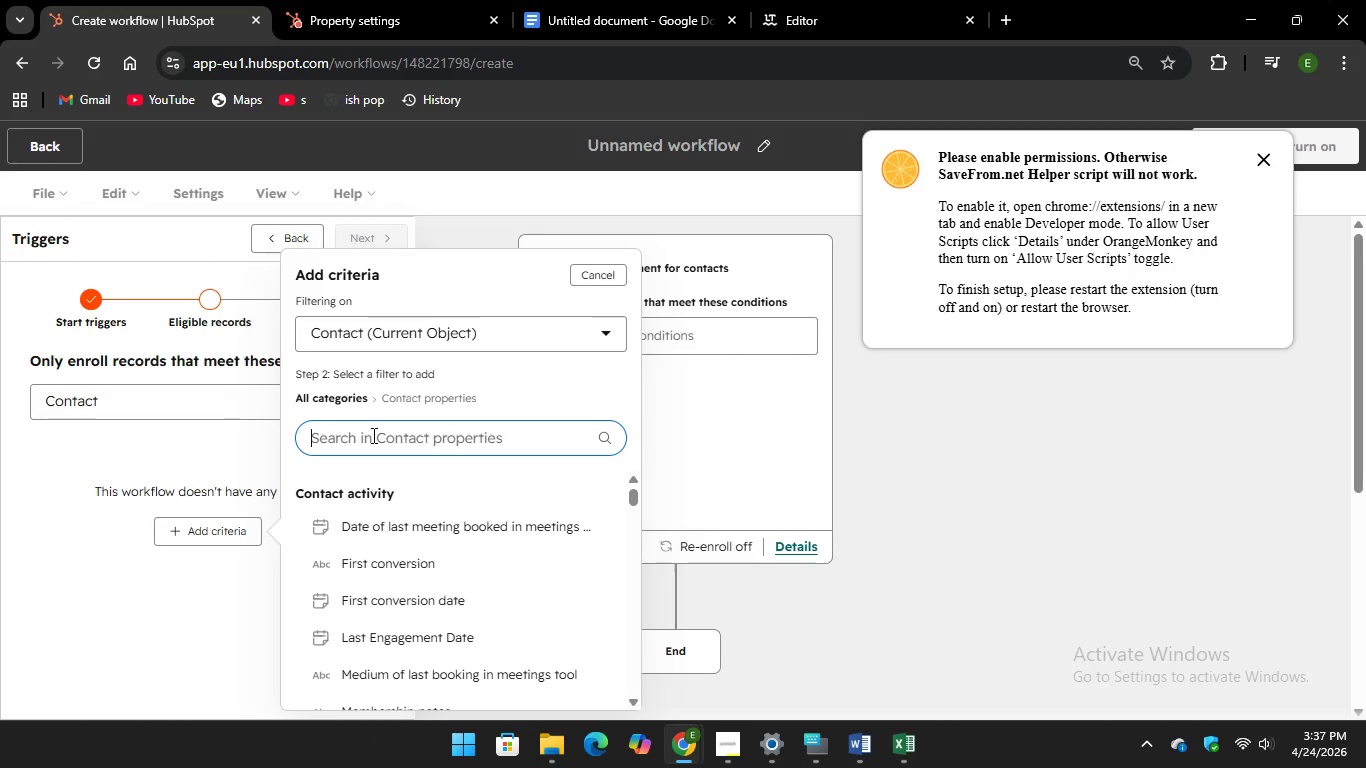 
left_click([372, 435])
 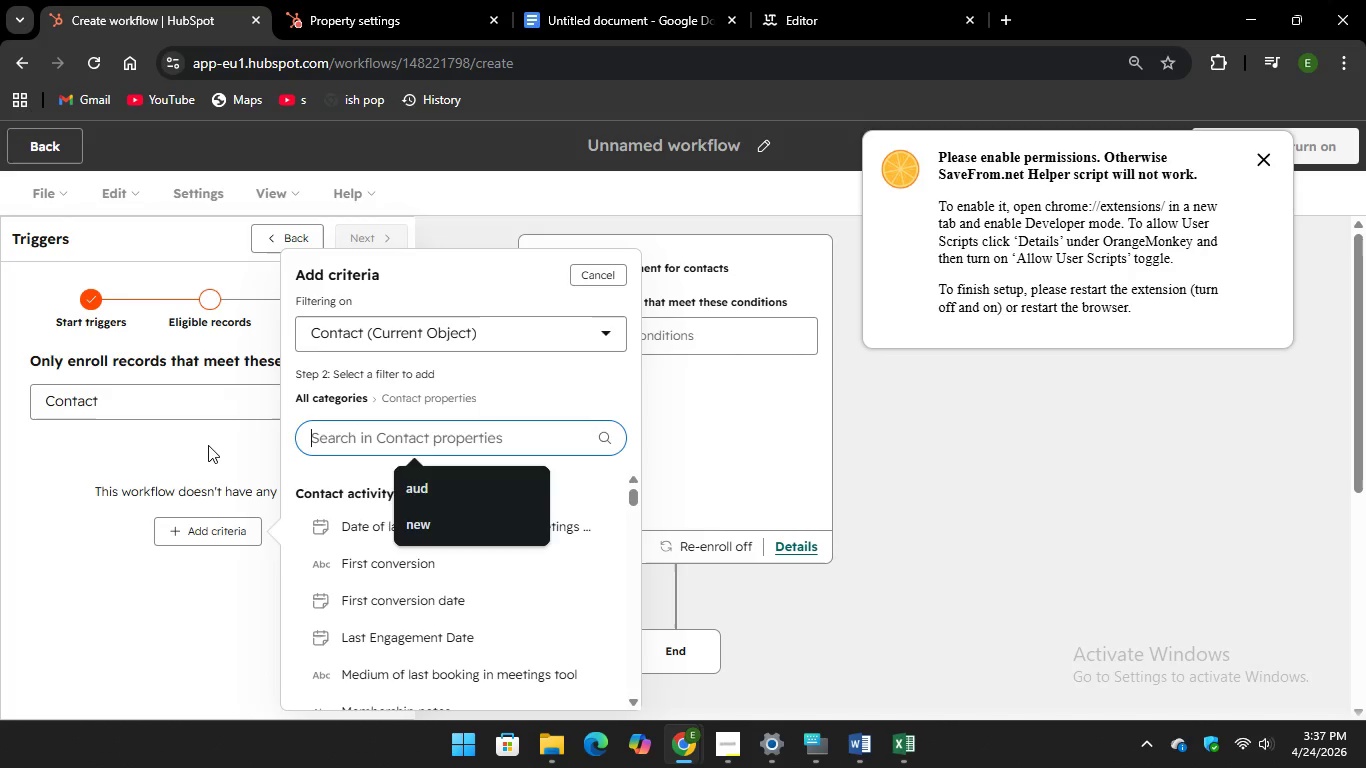 
left_click([208, 445])
 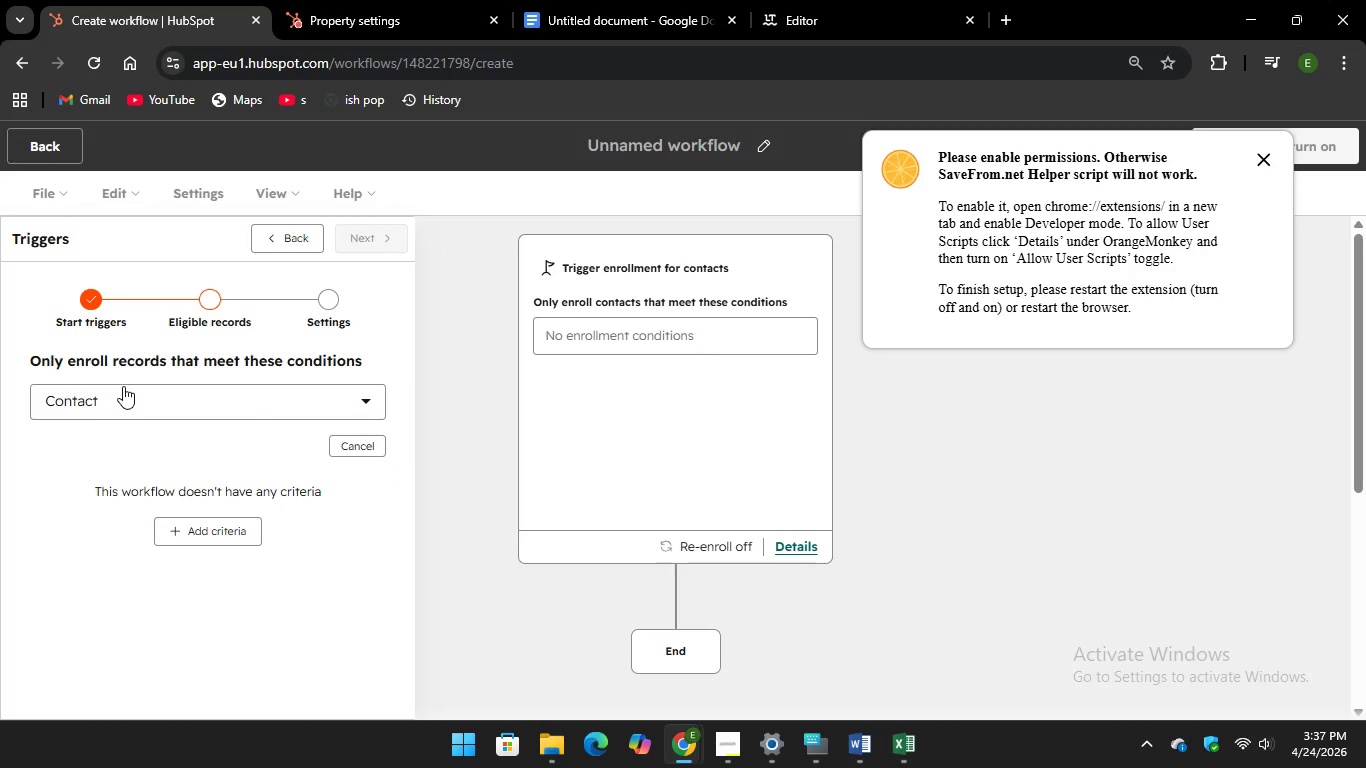 
left_click([123, 386])
 